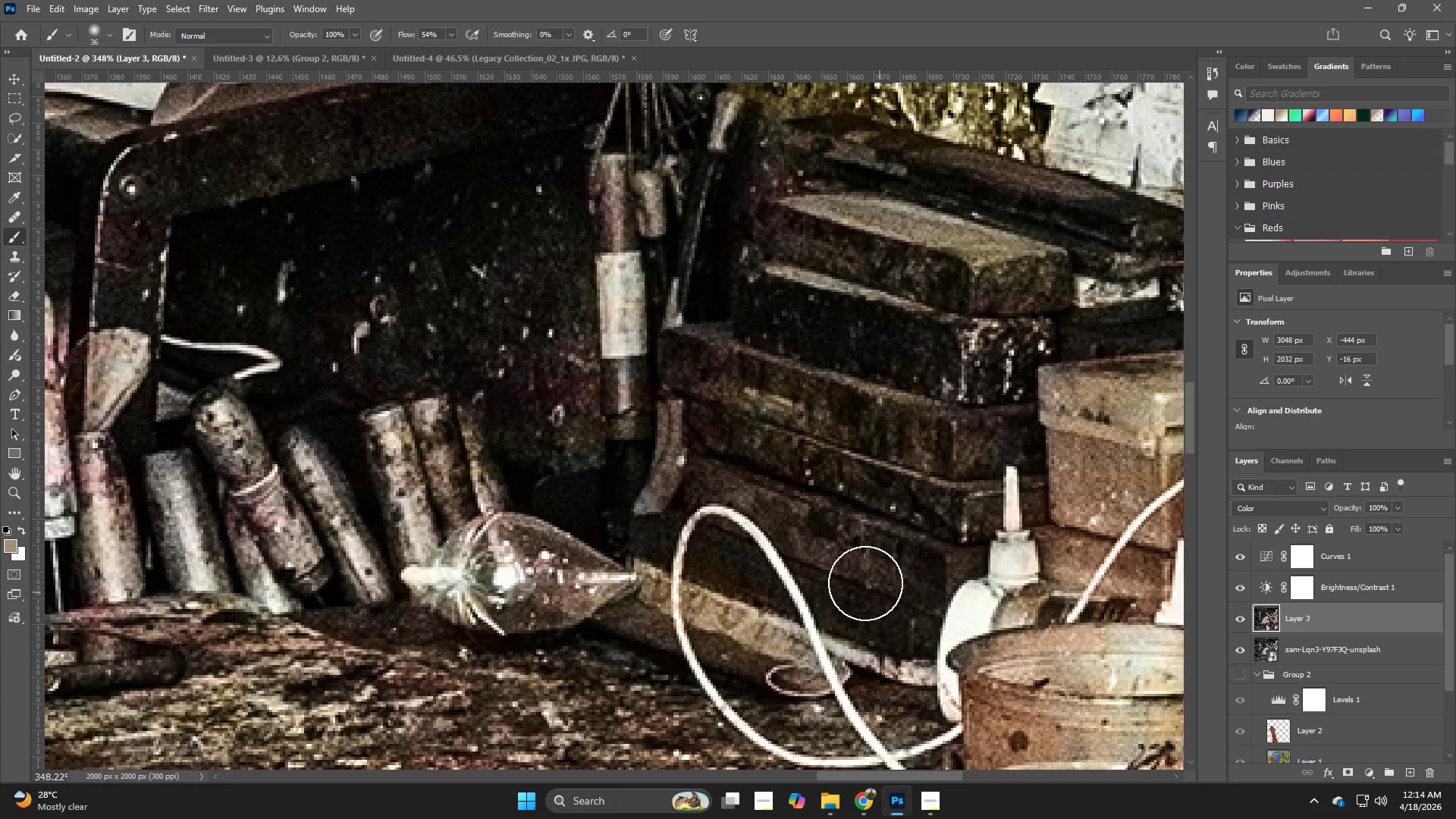 
hold_key(key=Z, duration=0.61)
 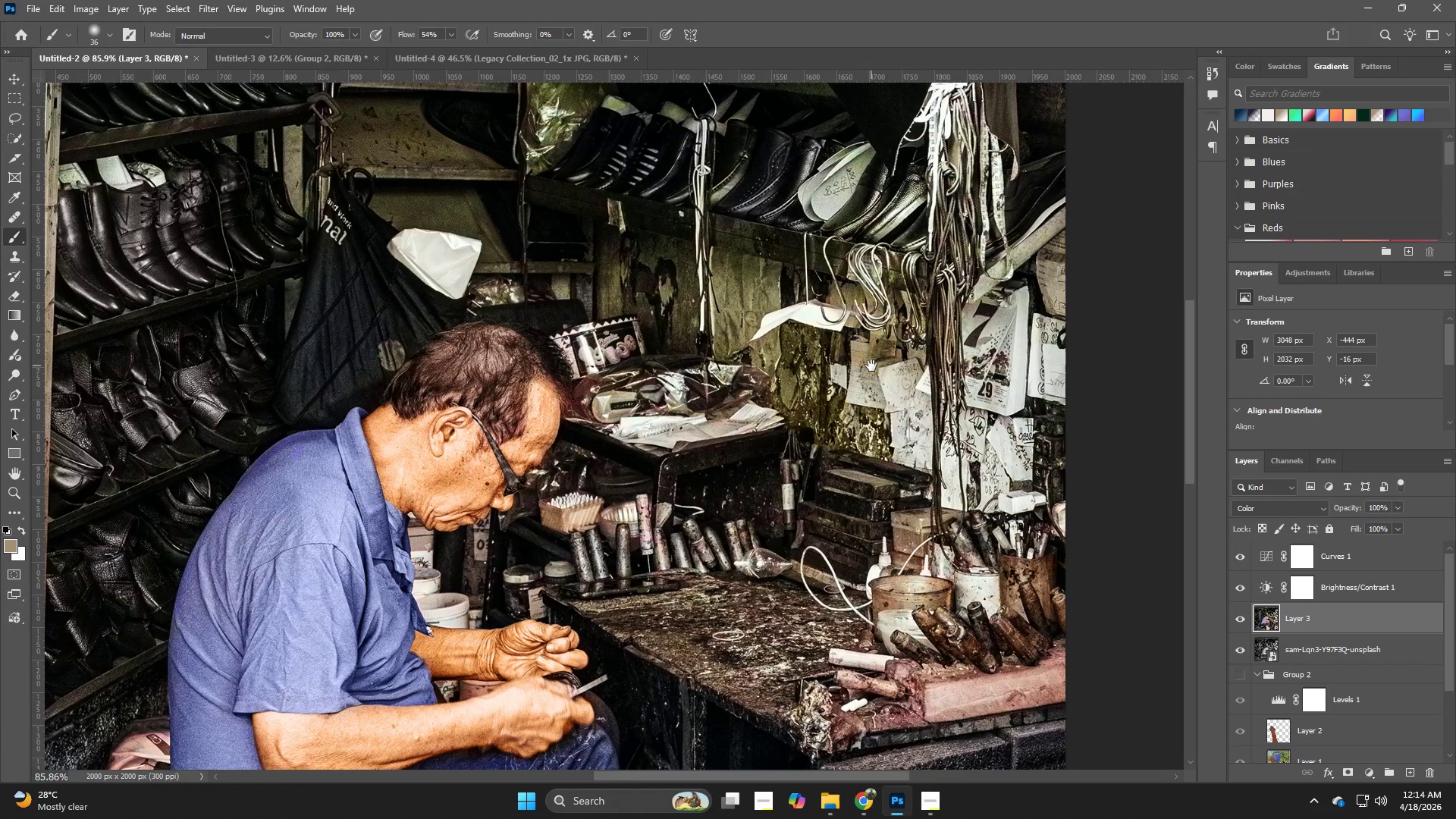 
left_click_drag(start_coordinate=[843, 560], to_coordinate=[756, 585])
 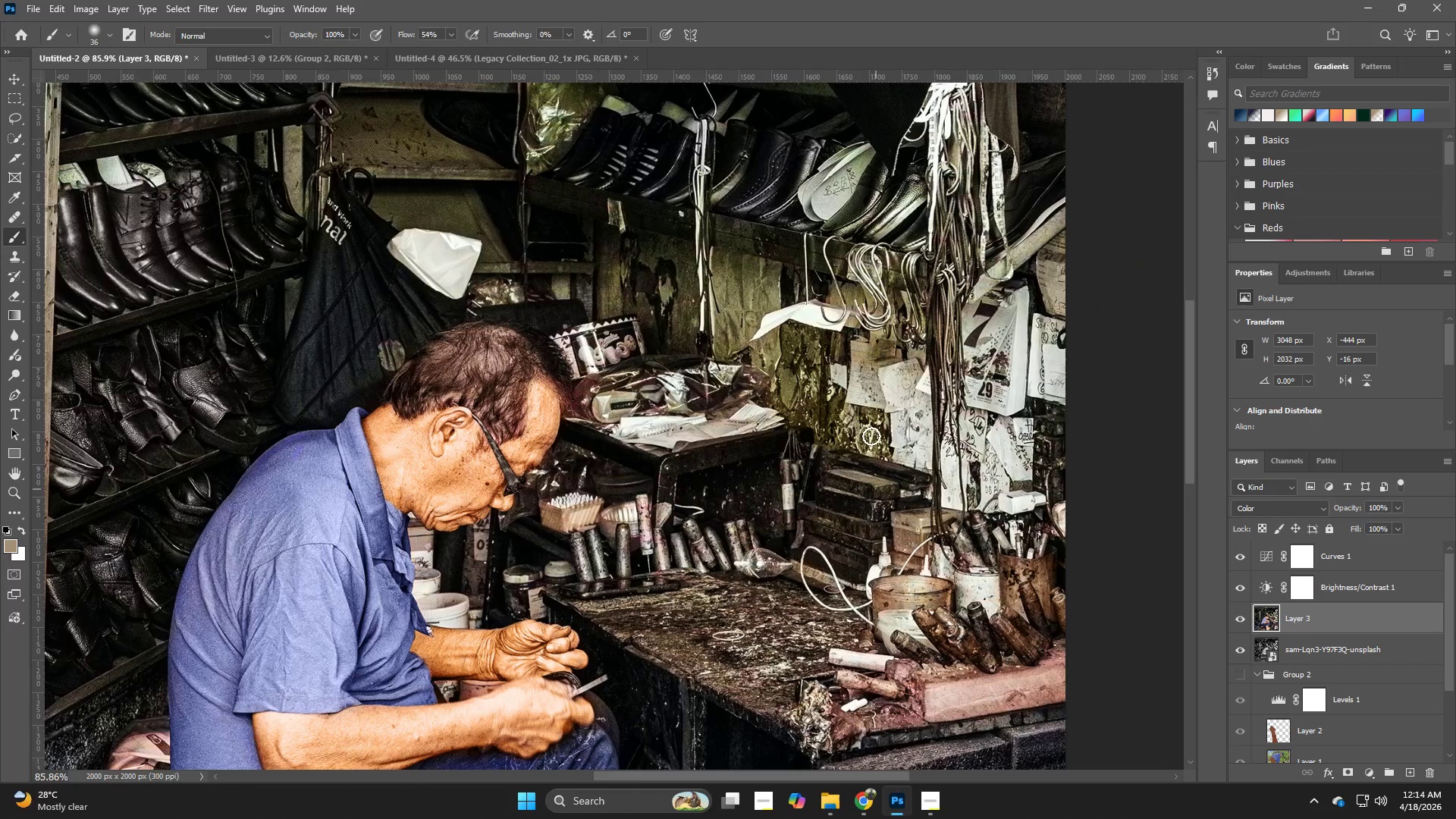 
hold_key(key=Space, duration=0.55)
 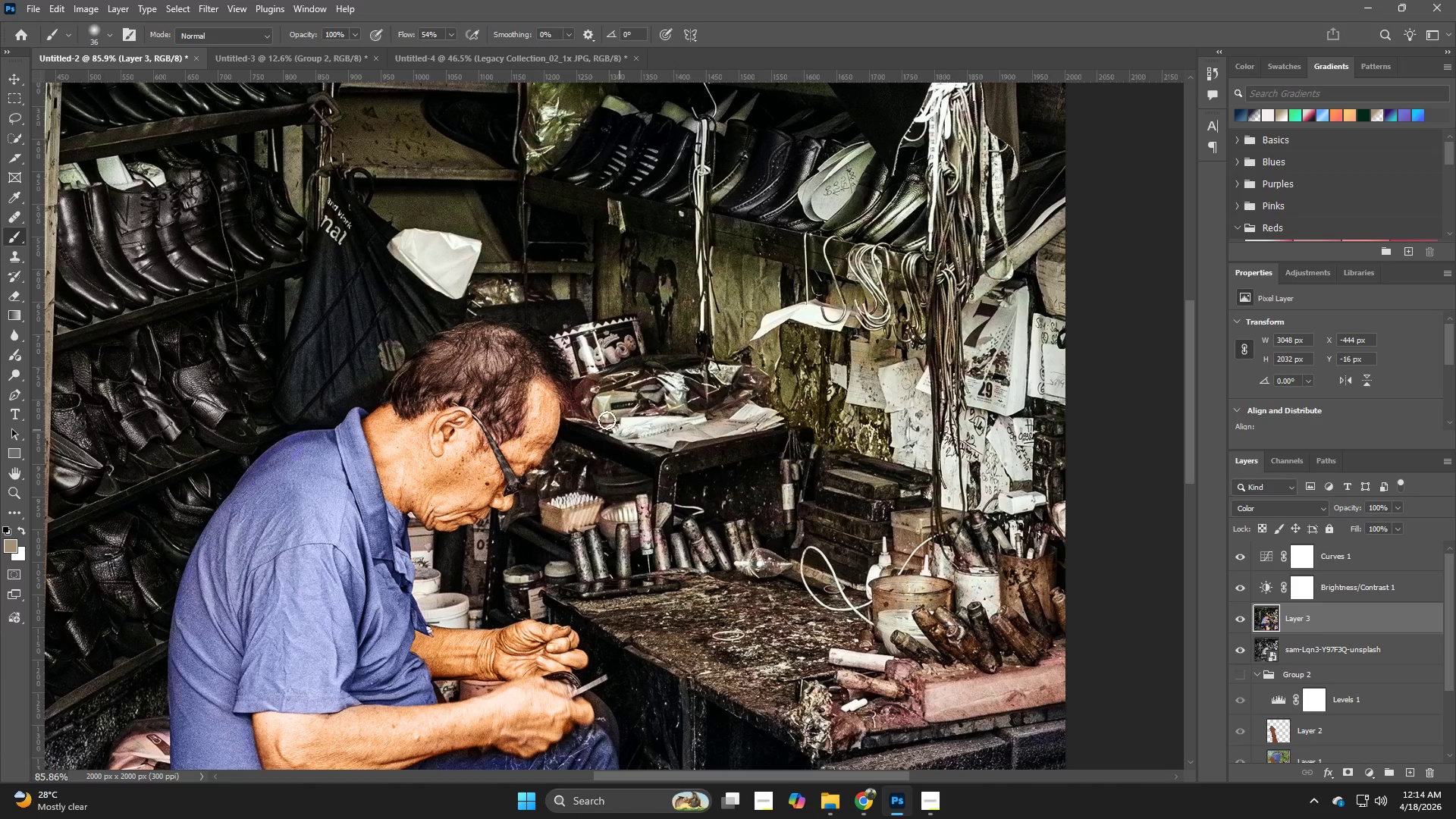 
hold_key(key=Z, duration=0.34)
 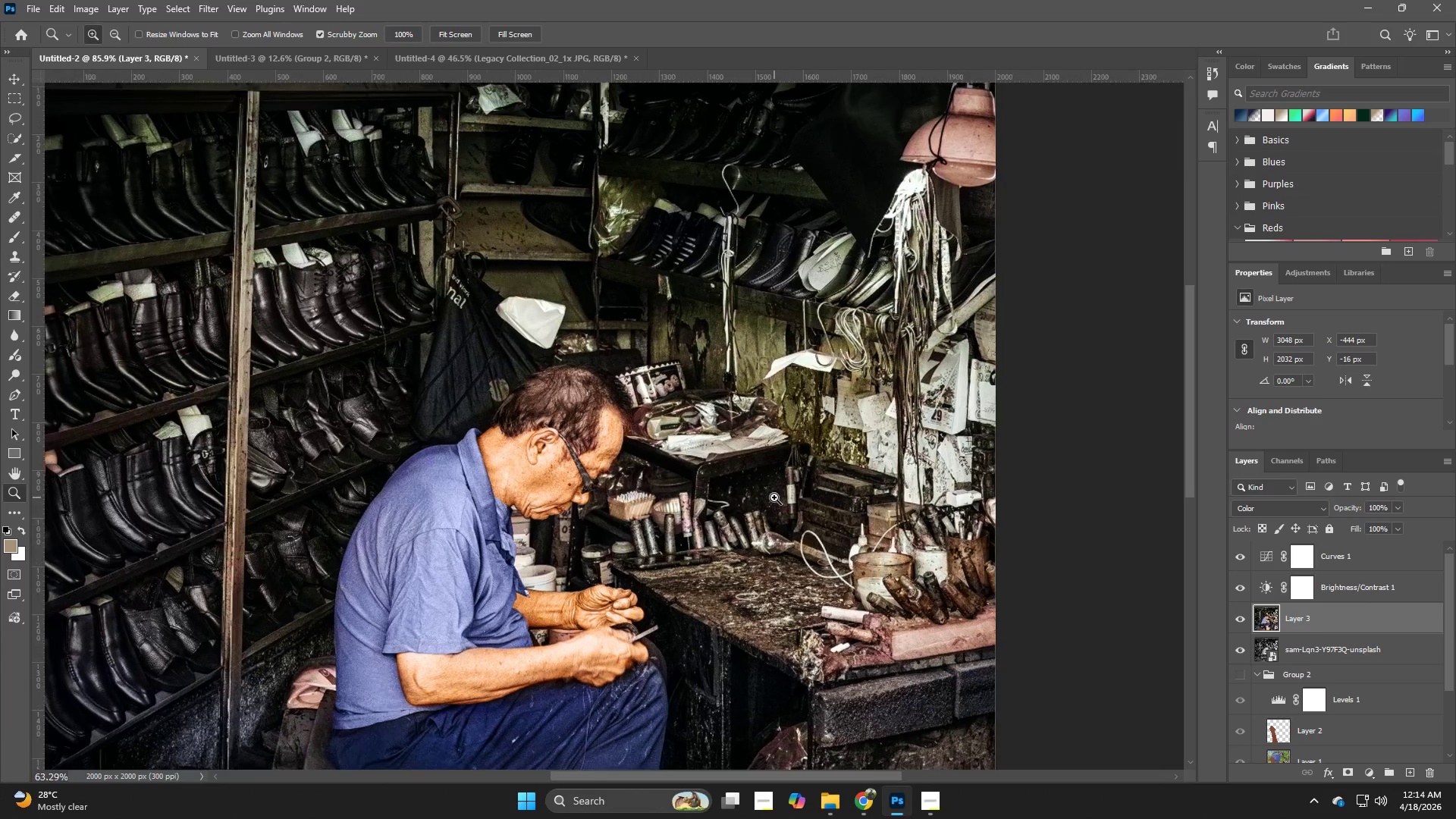 
left_click_drag(start_coordinate=[801, 486], to_coordinate=[774, 501])
 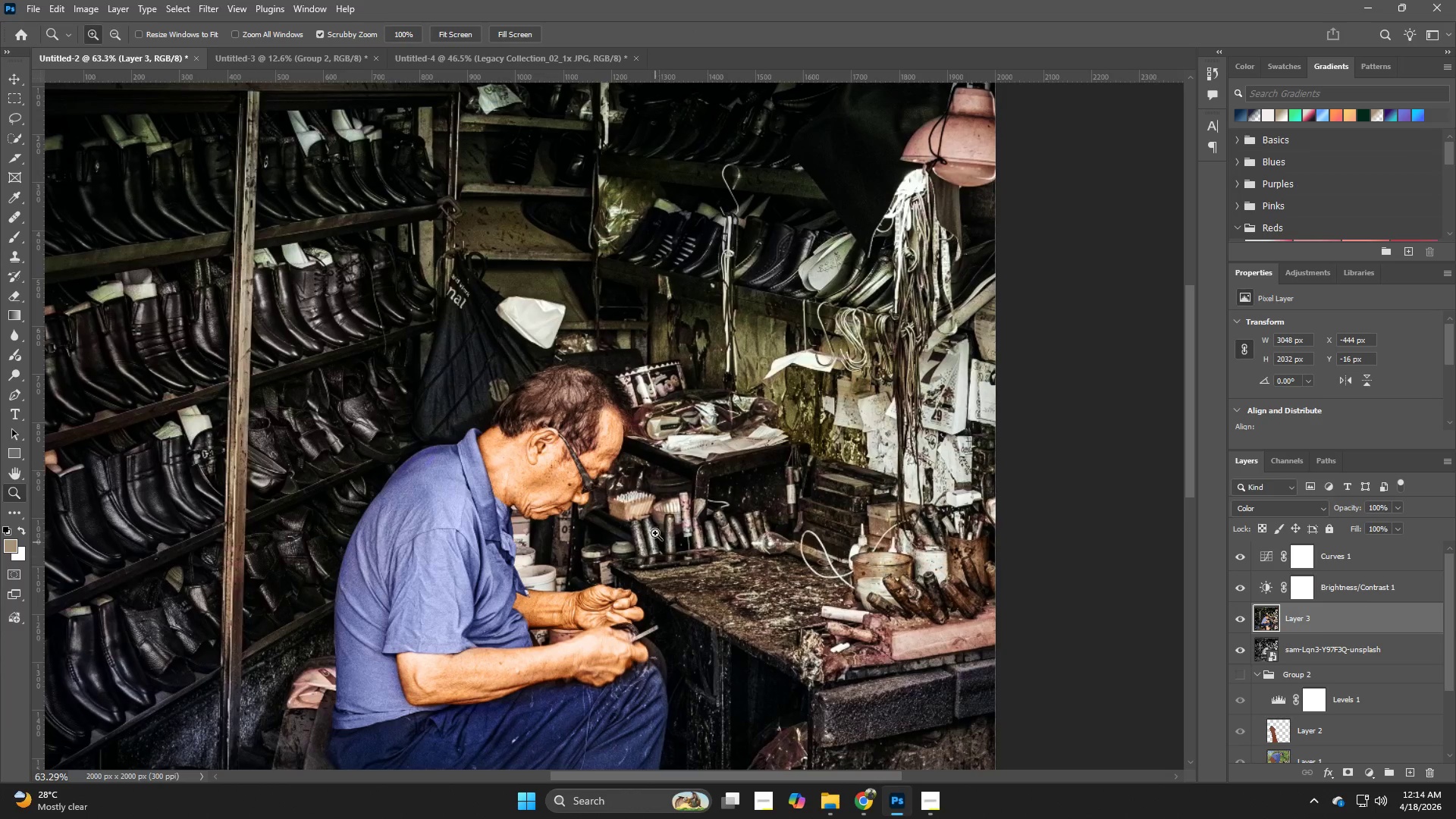 
left_click_drag(start_coordinate=[665, 516], to_coordinate=[798, 585])
 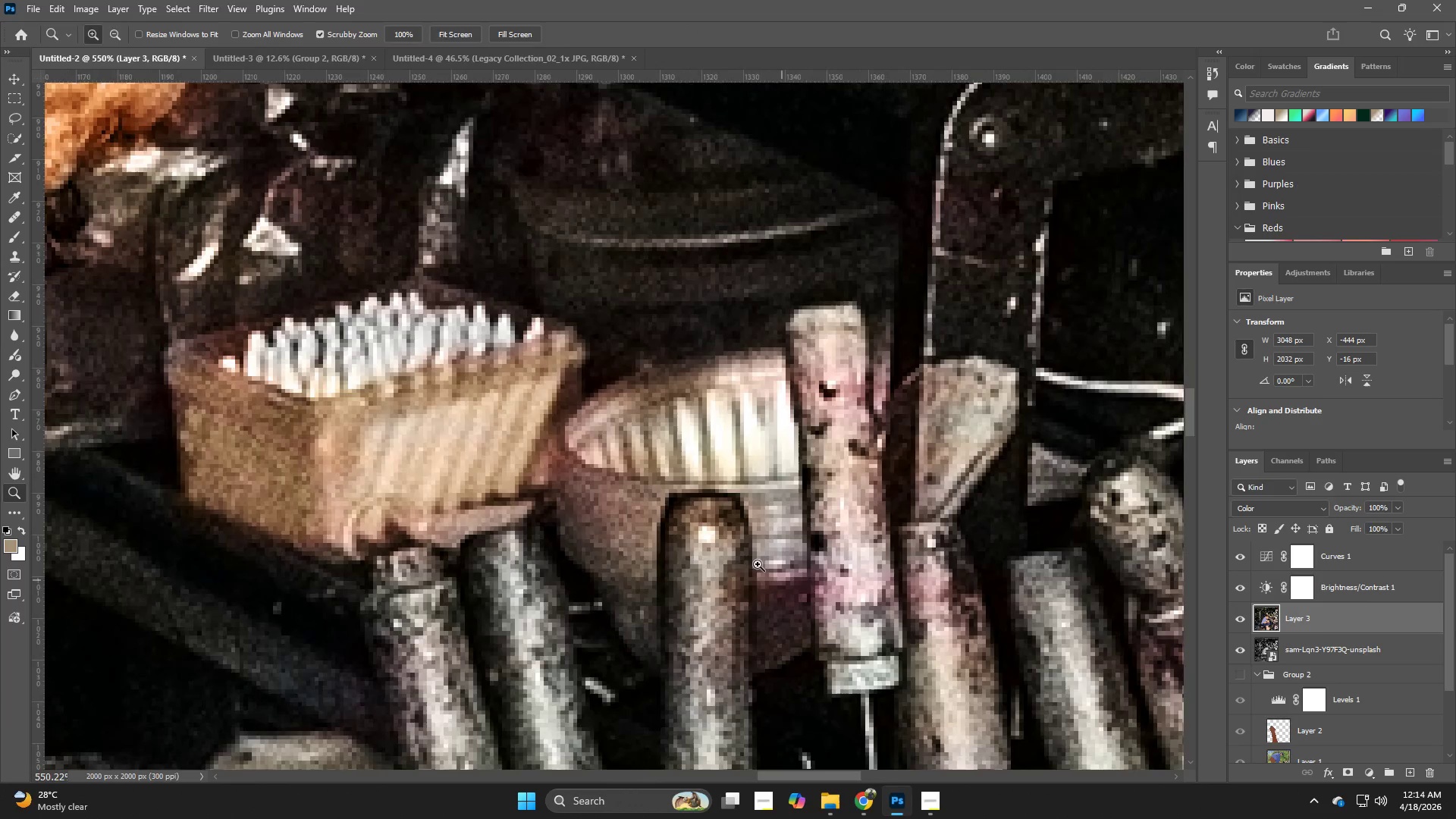 
key(B)
 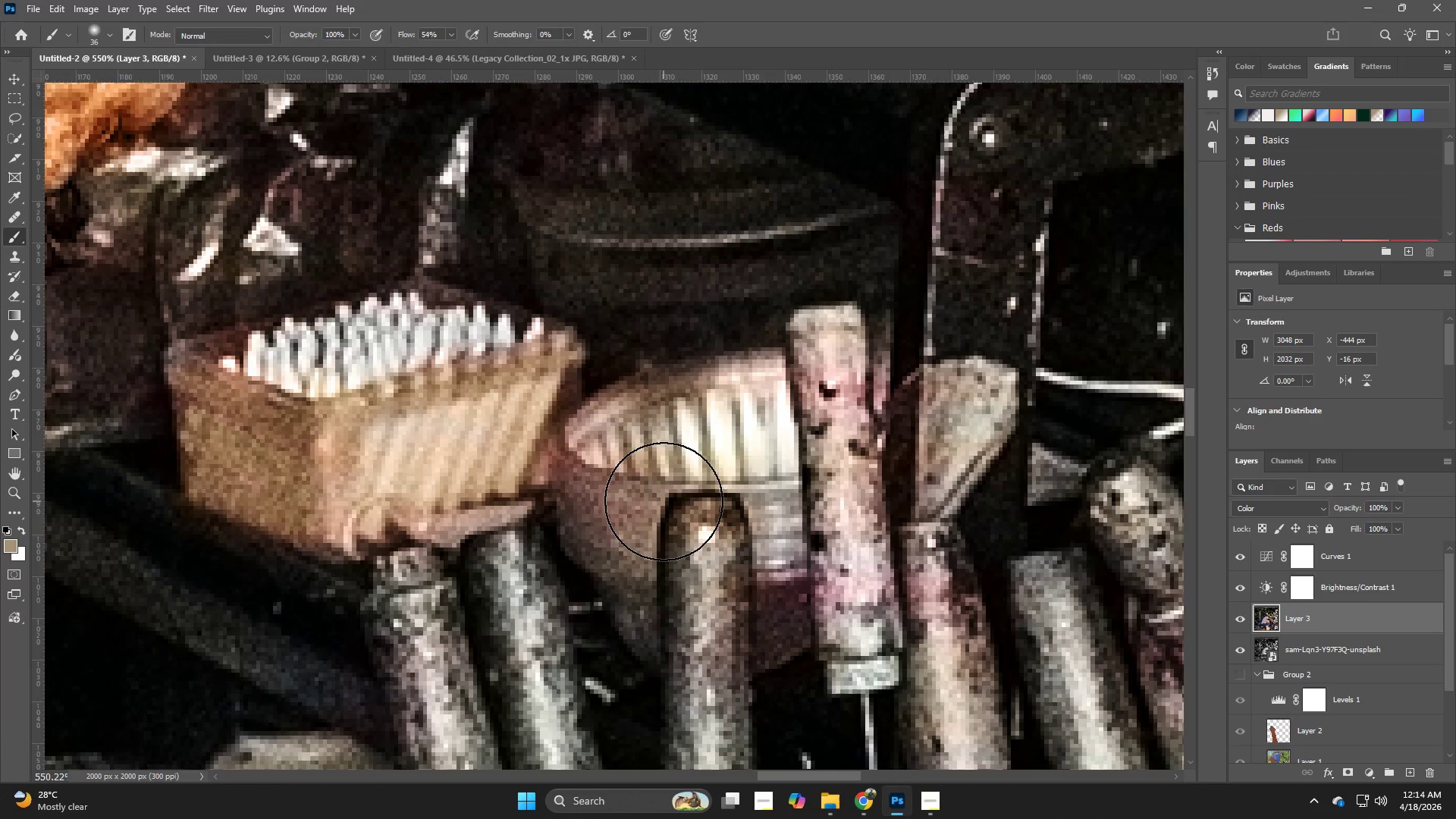 
hold_key(key=AltLeft, duration=1.17)
left_click([652, 566])
 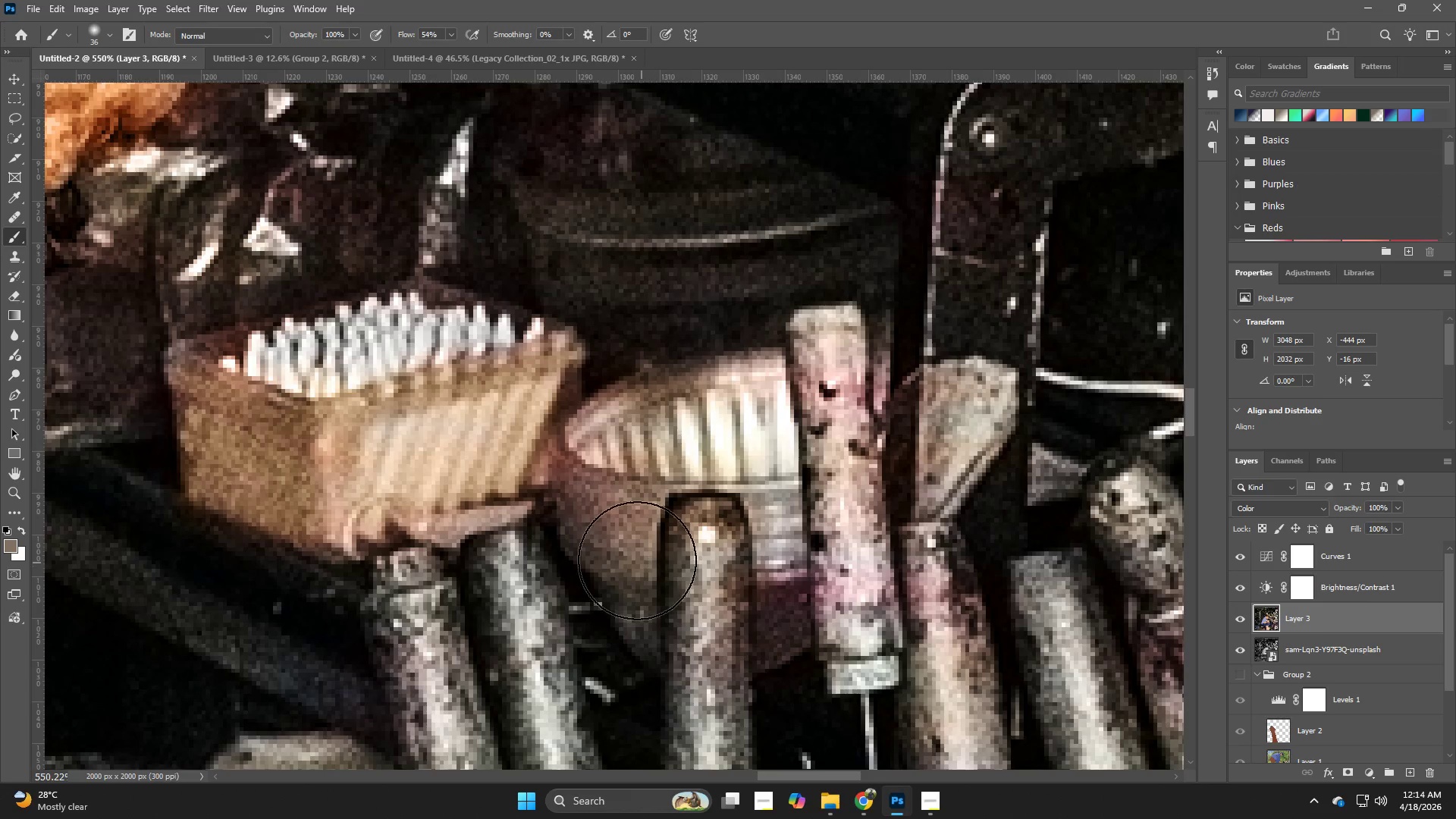 
hold_key(key=AltLeft, duration=0.36)
left_click([654, 563])
 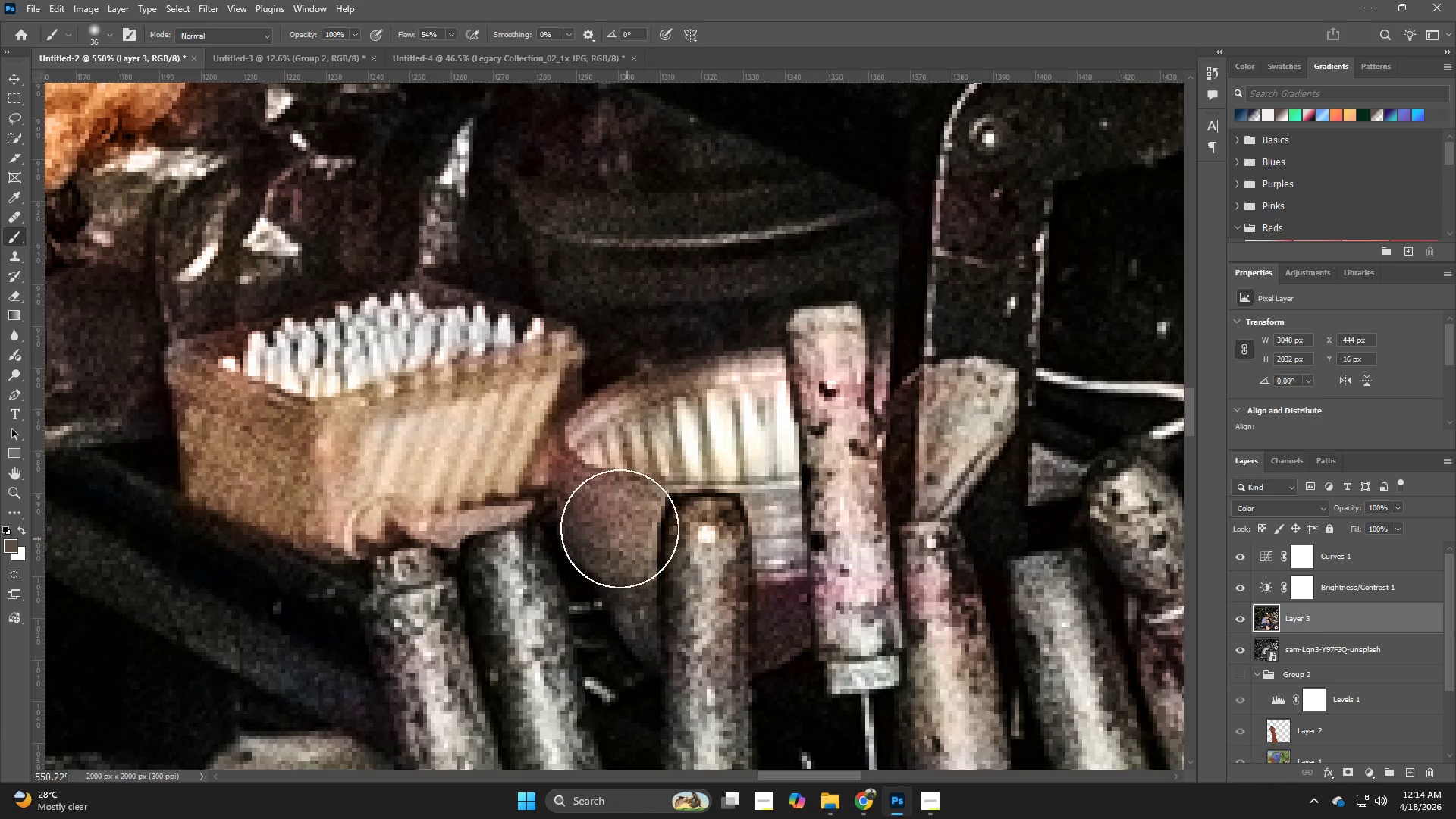 
left_click_drag(start_coordinate=[619, 526], to_coordinate=[582, 447])
 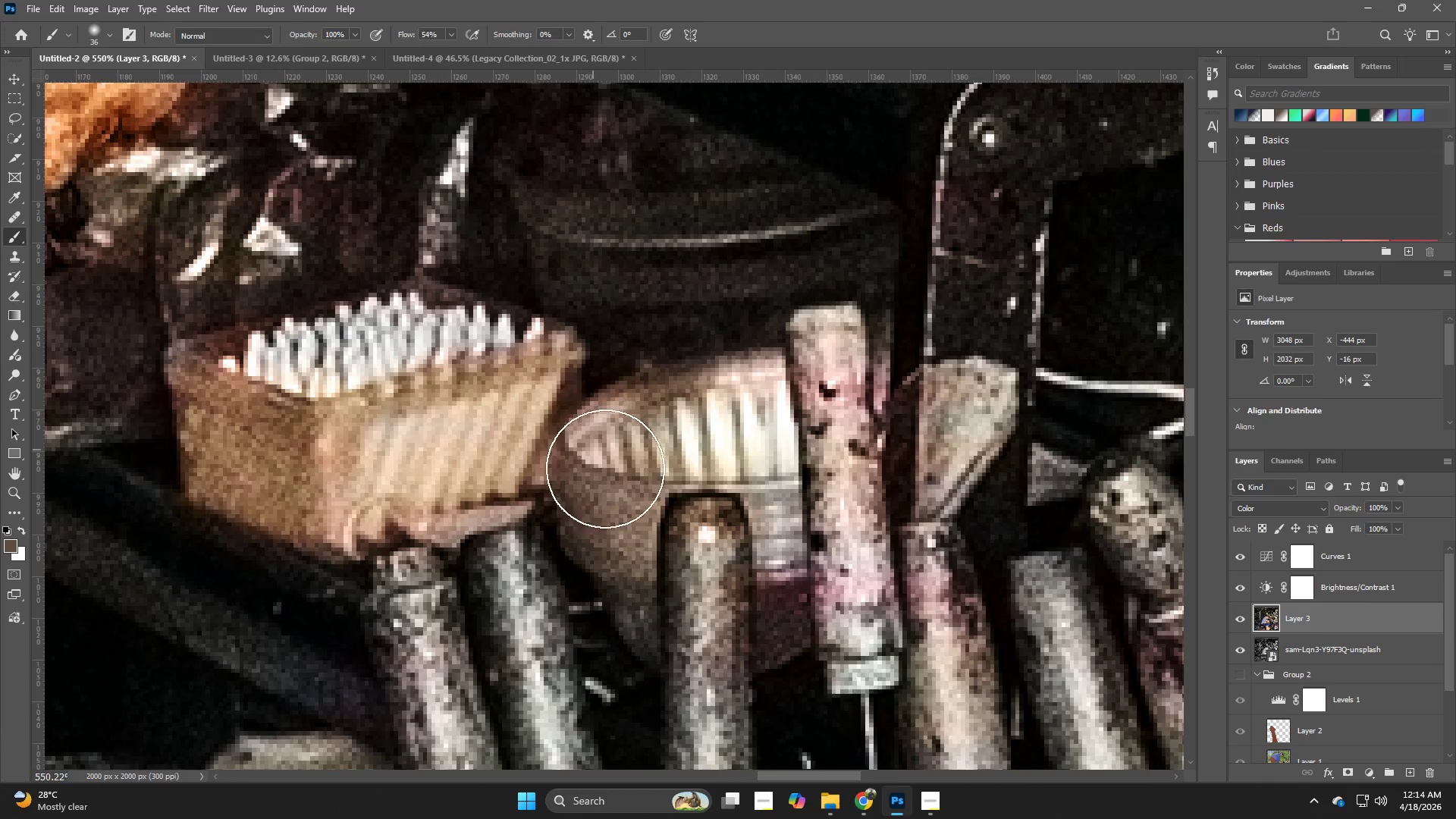 
hold_key(key=AltLeft, duration=0.45)
 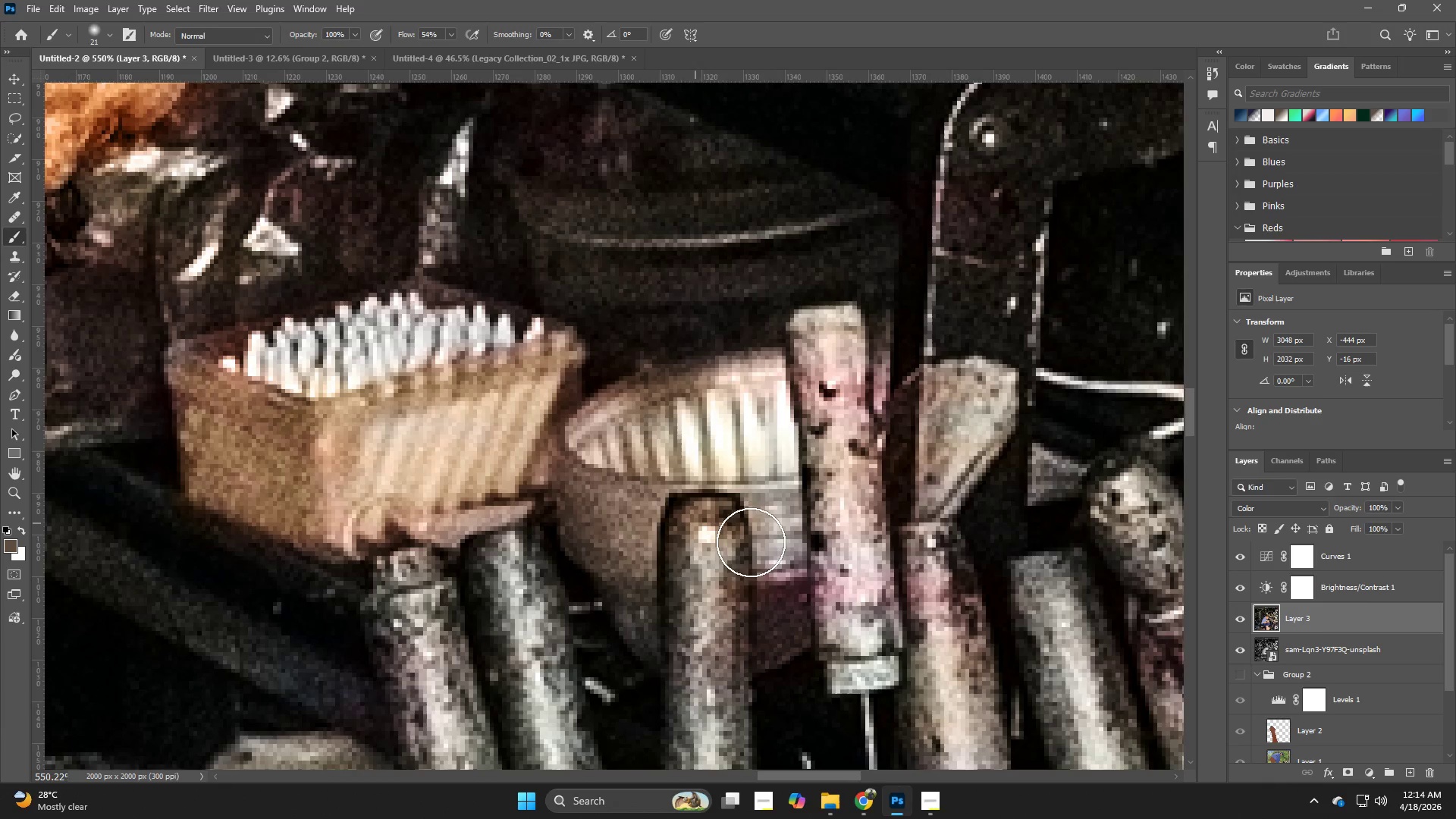 
hold_key(key=Space, duration=0.5)
 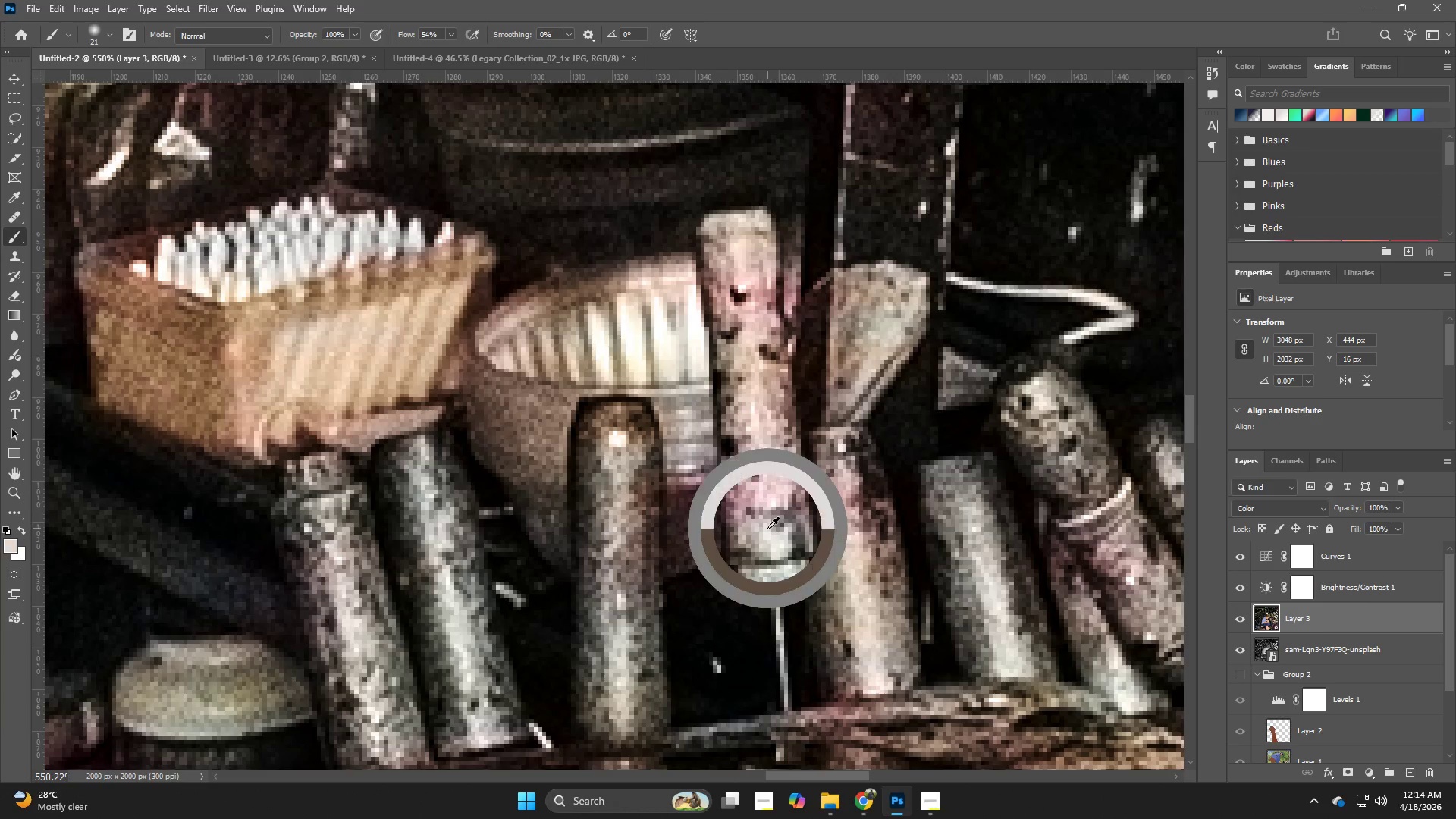 
left_click_drag(start_coordinate=[777, 550], to_coordinate=[688, 454])
 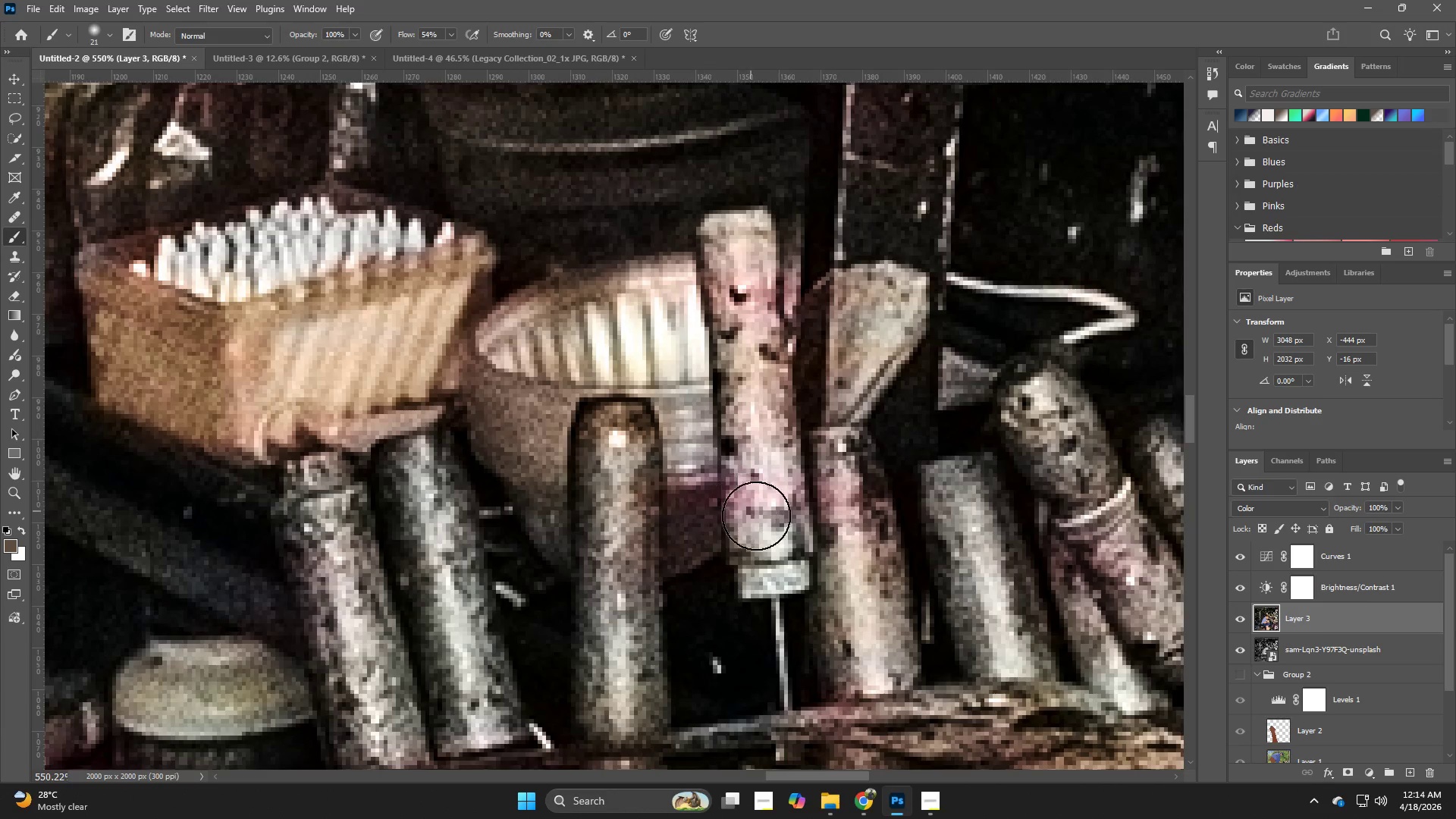 
hold_key(key=AltLeft, duration=0.47)
left_click([767, 529])
 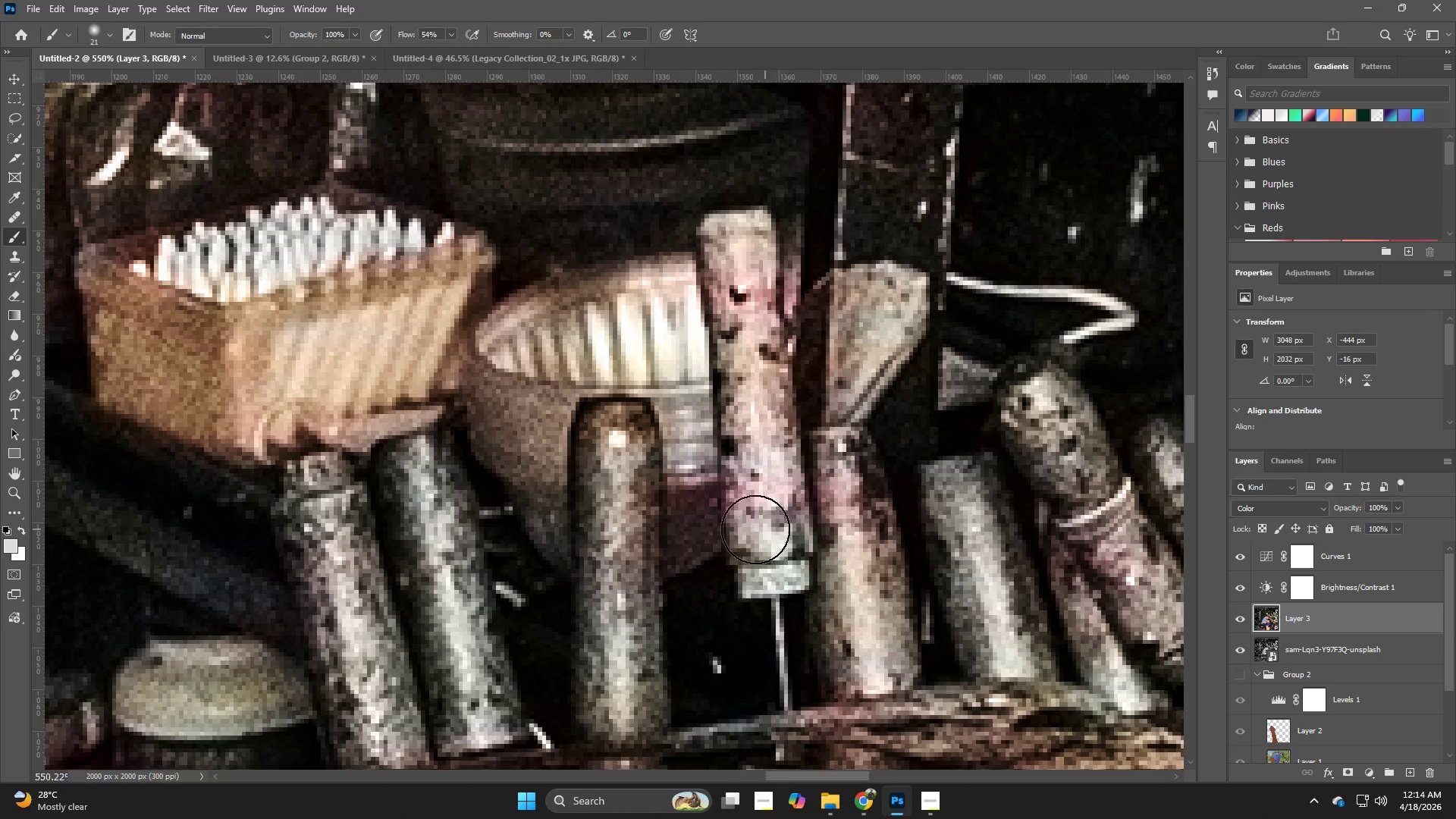 
left_click_drag(start_coordinate=[755, 525], to_coordinate=[787, 551])
 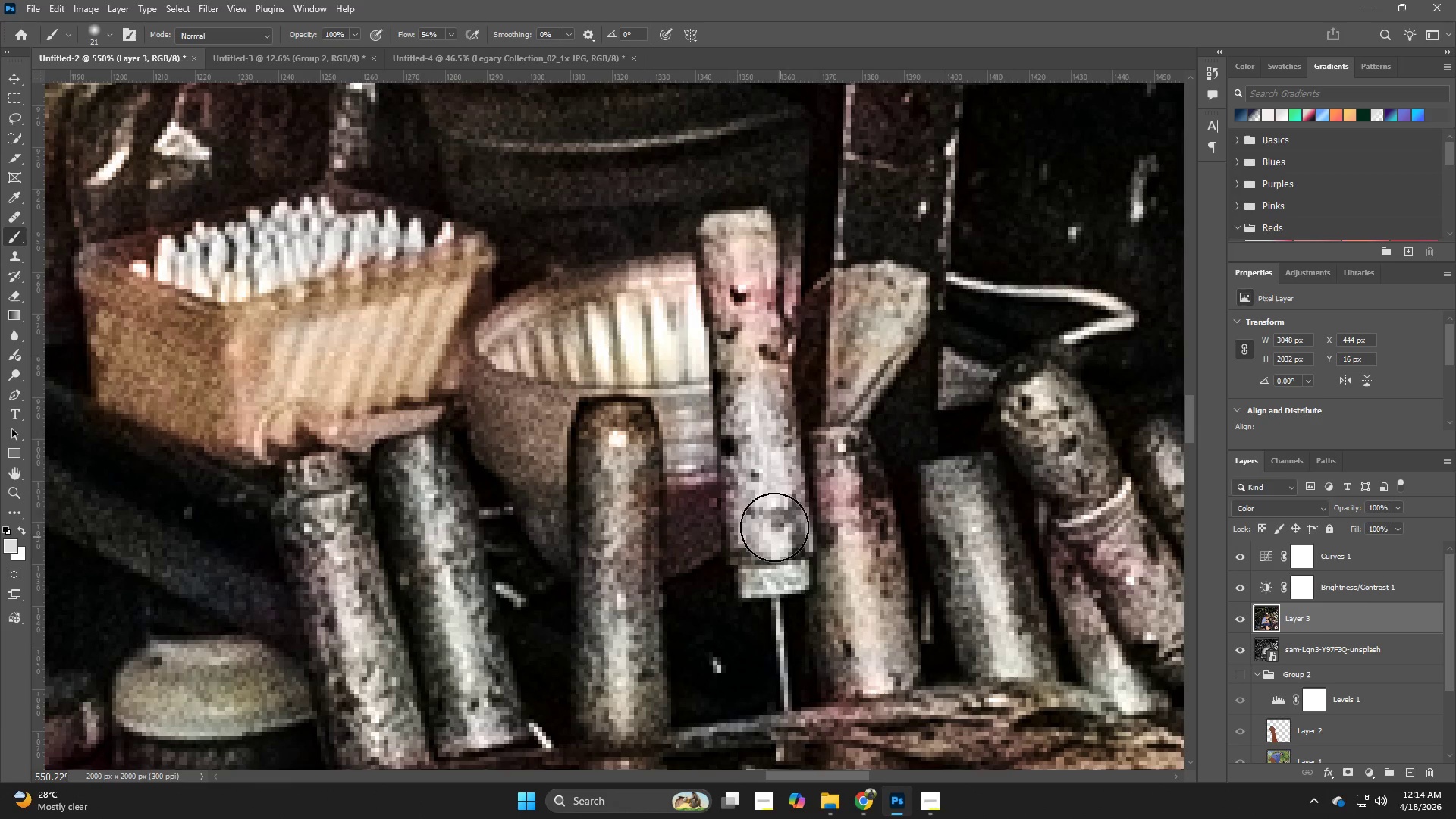 
key(Alt+AltLeft)
 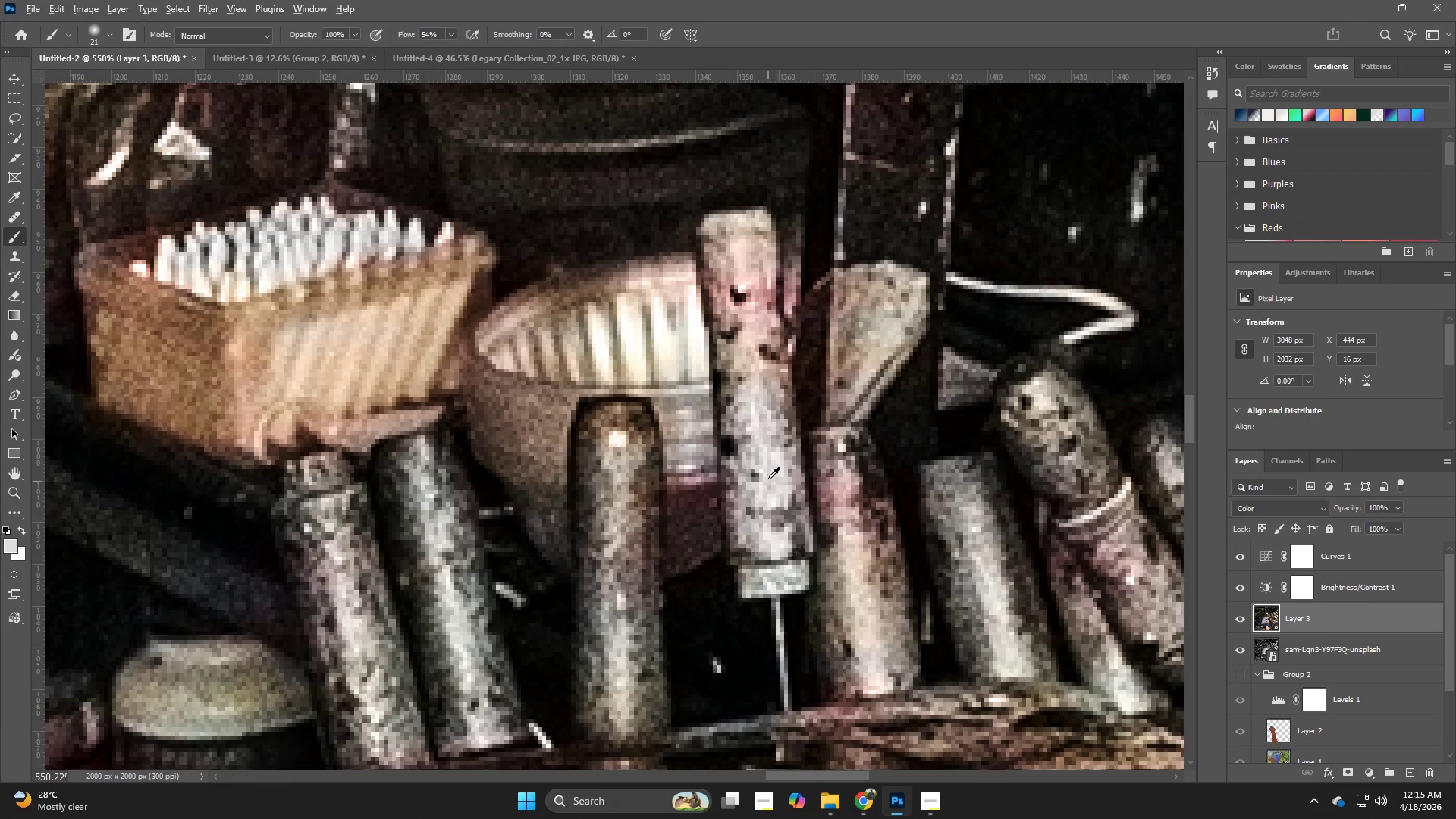 
left_click_drag(start_coordinate=[768, 479], to_coordinate=[761, 461])
 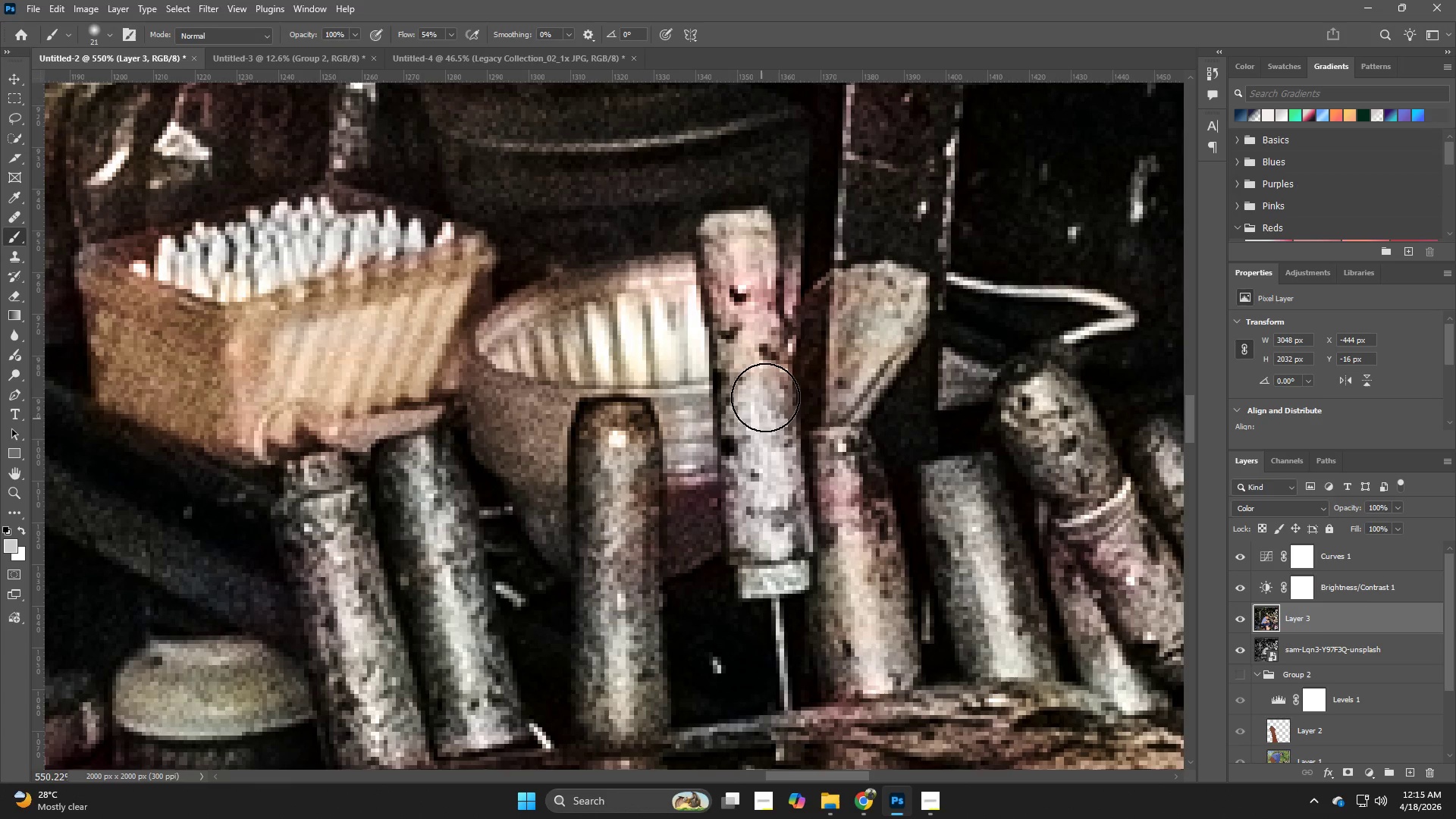 
left_click_drag(start_coordinate=[766, 393], to_coordinate=[731, 260])
 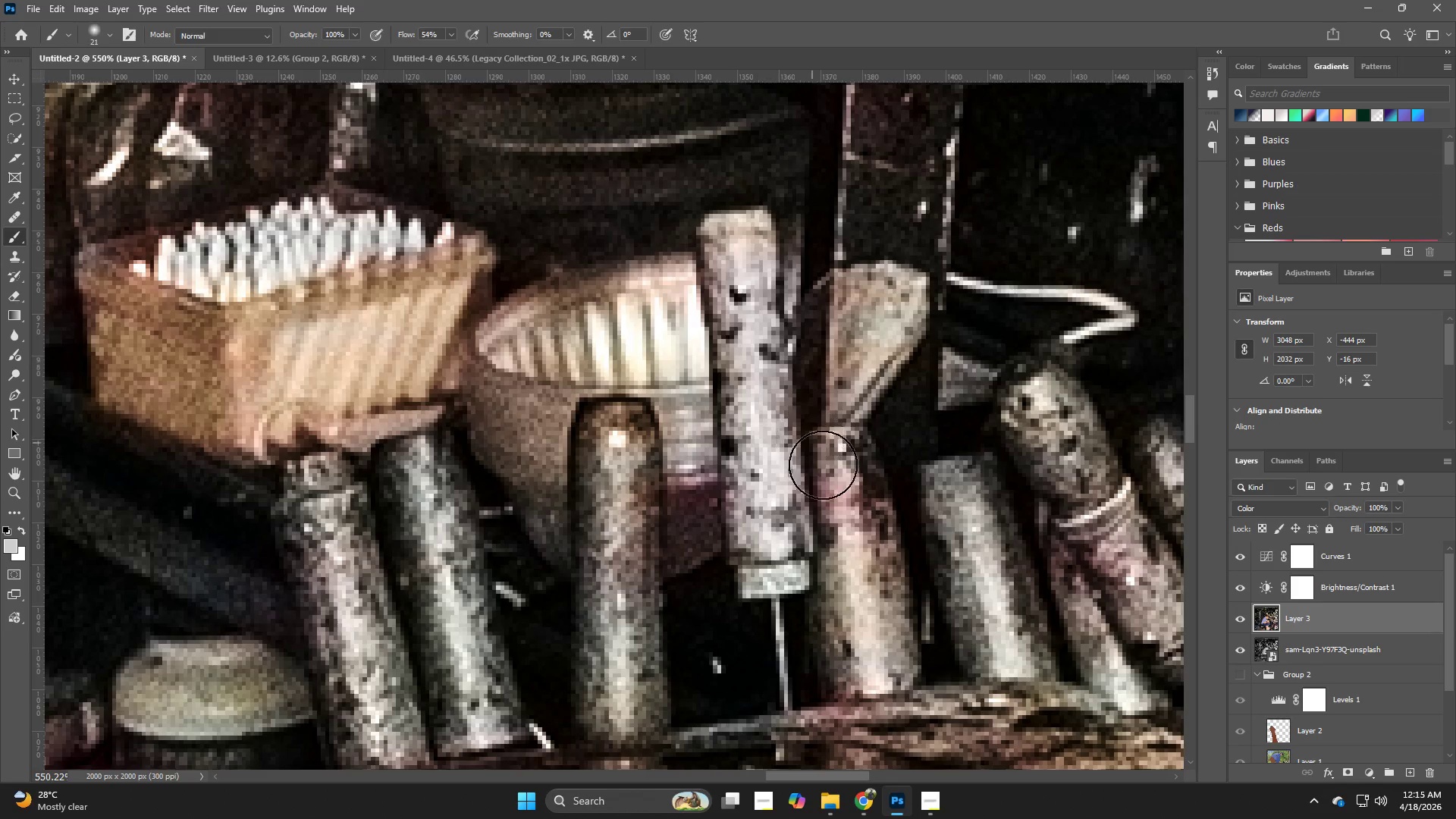 
type(zb)
 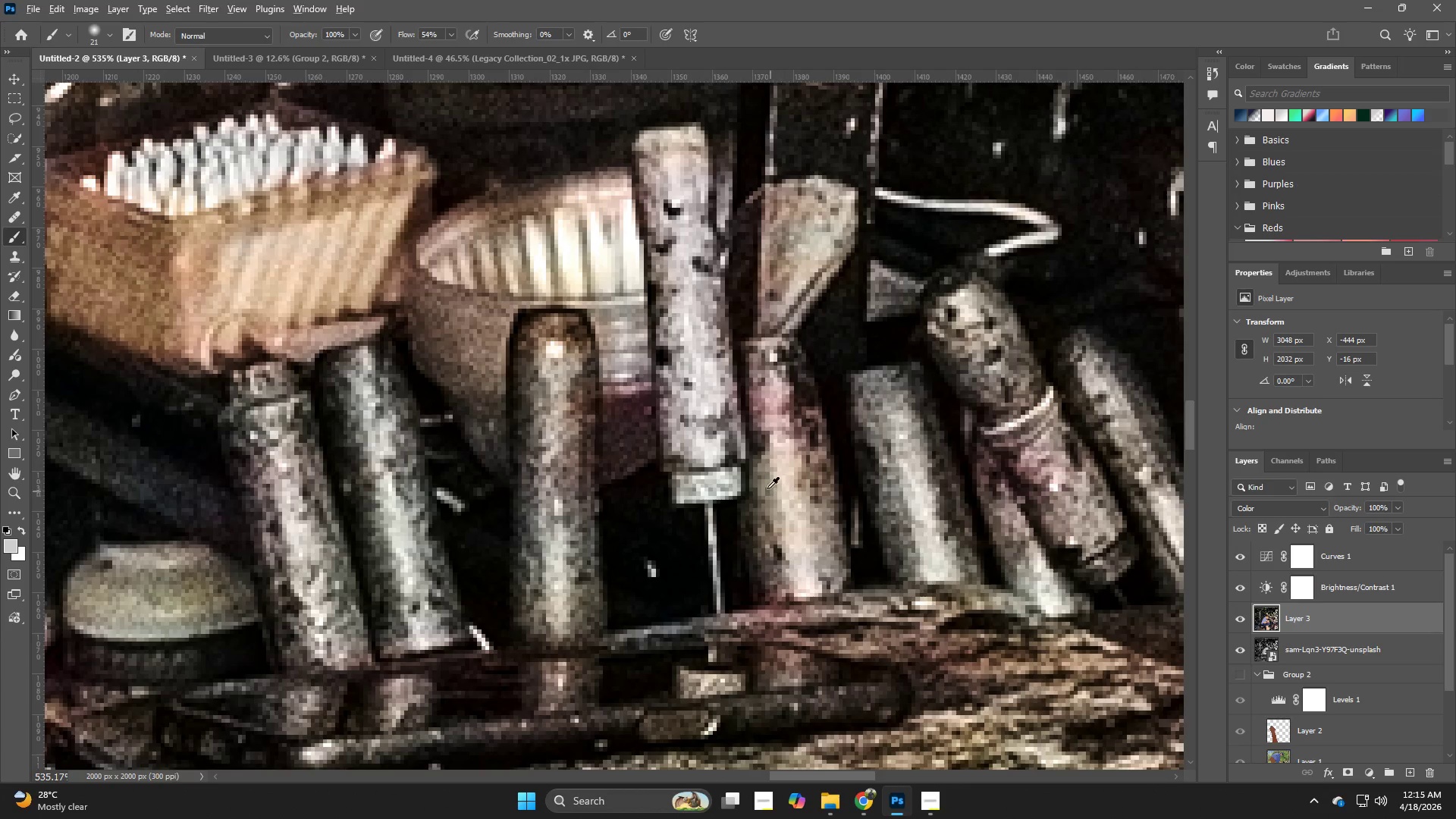 
left_click_drag(start_coordinate=[817, 471], to_coordinate=[724, 500])
 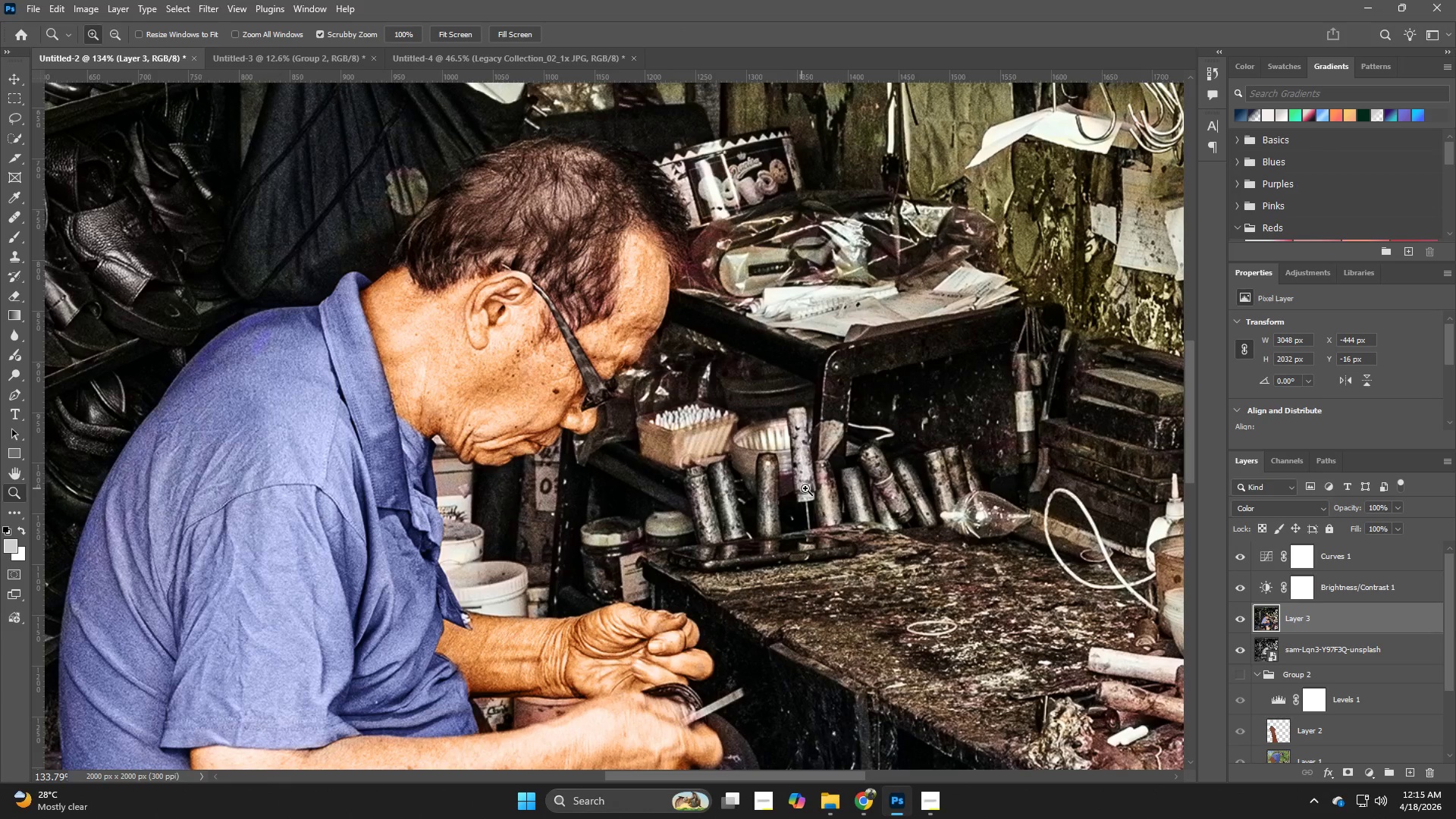 
left_click_drag(start_coordinate=[839, 501], to_coordinate=[926, 569])
 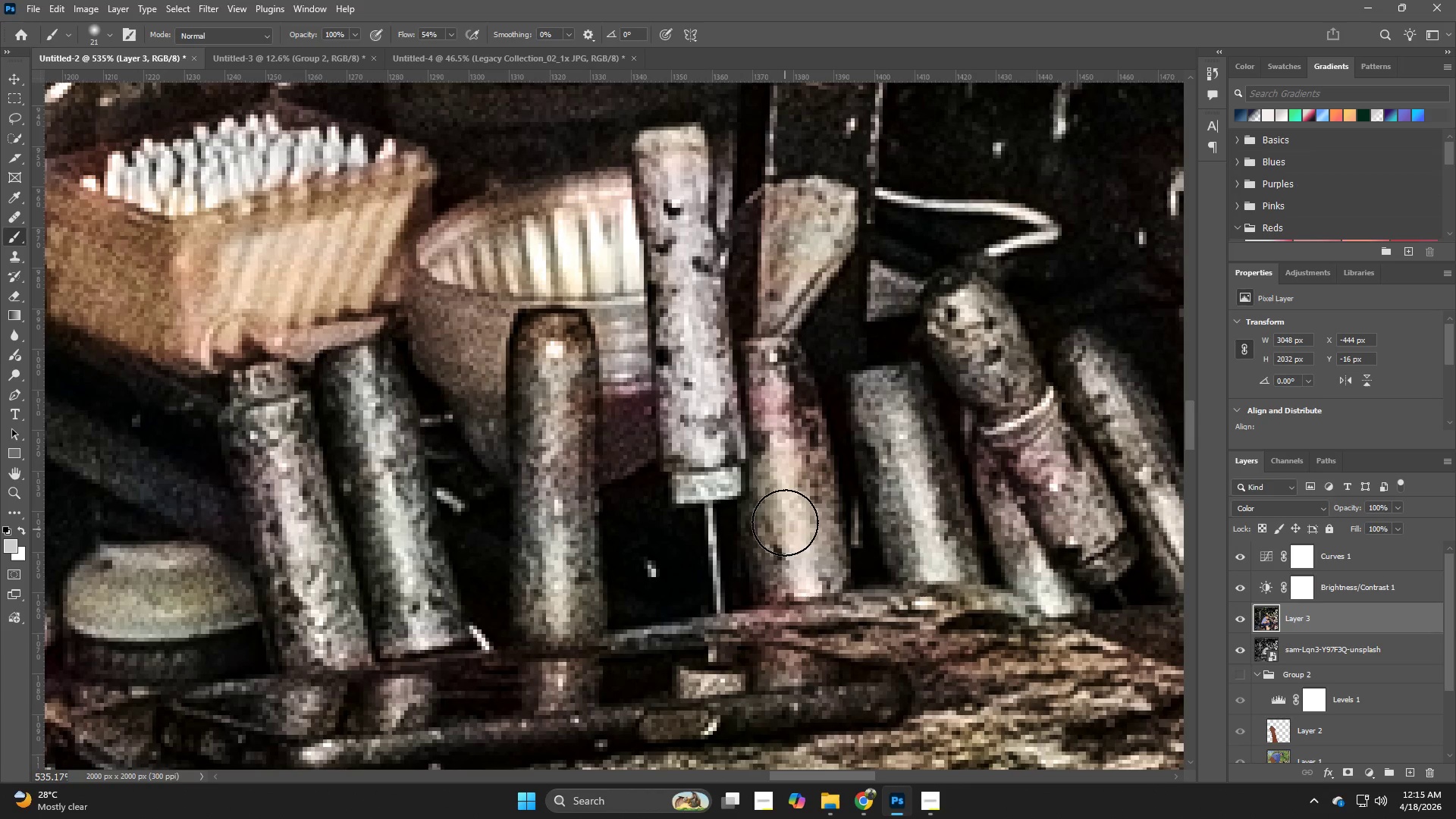 
hold_key(key=AltLeft, duration=0.44)
left_click([767, 488])
 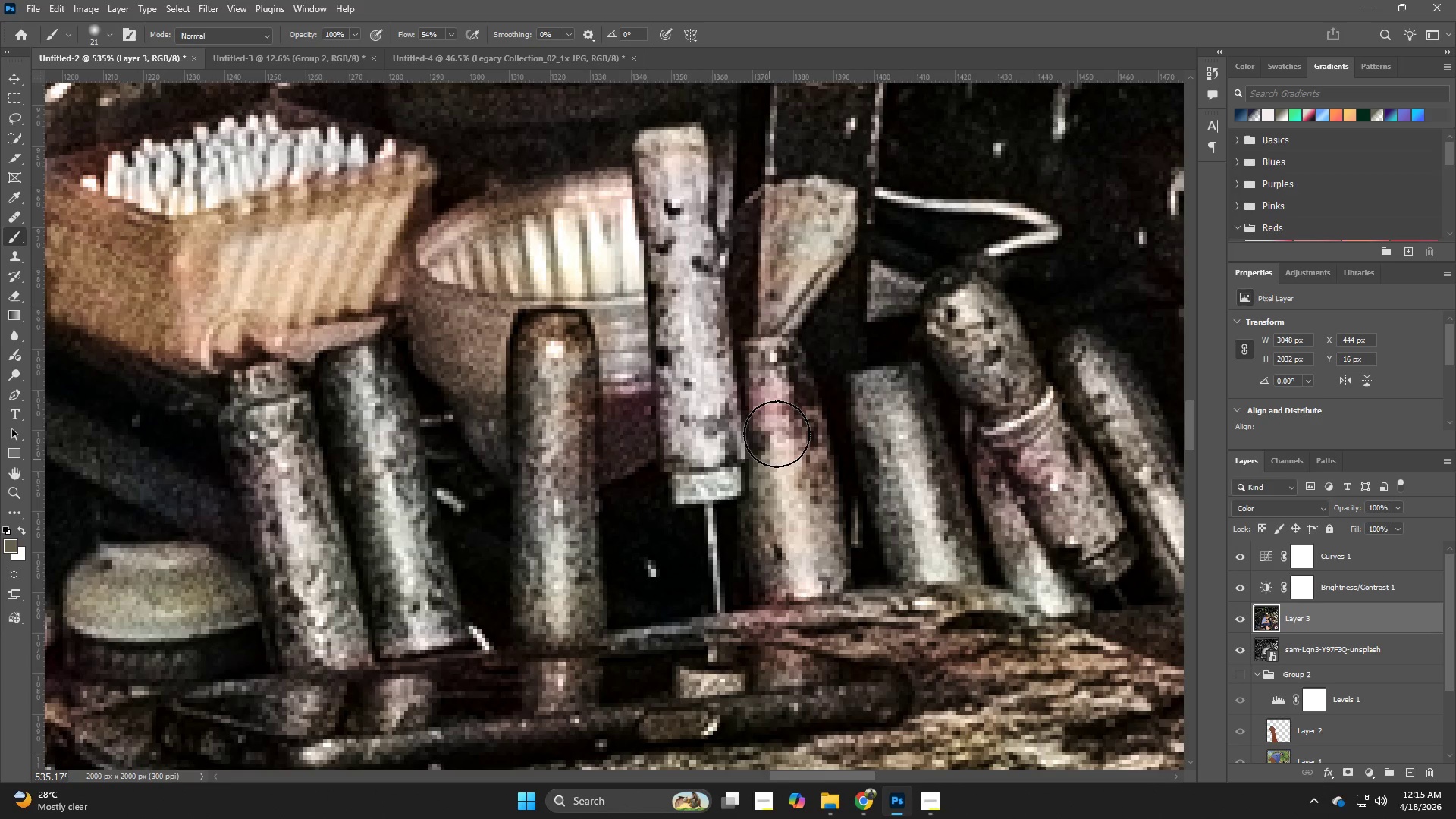 
left_click_drag(start_coordinate=[777, 433], to_coordinate=[838, 500])
 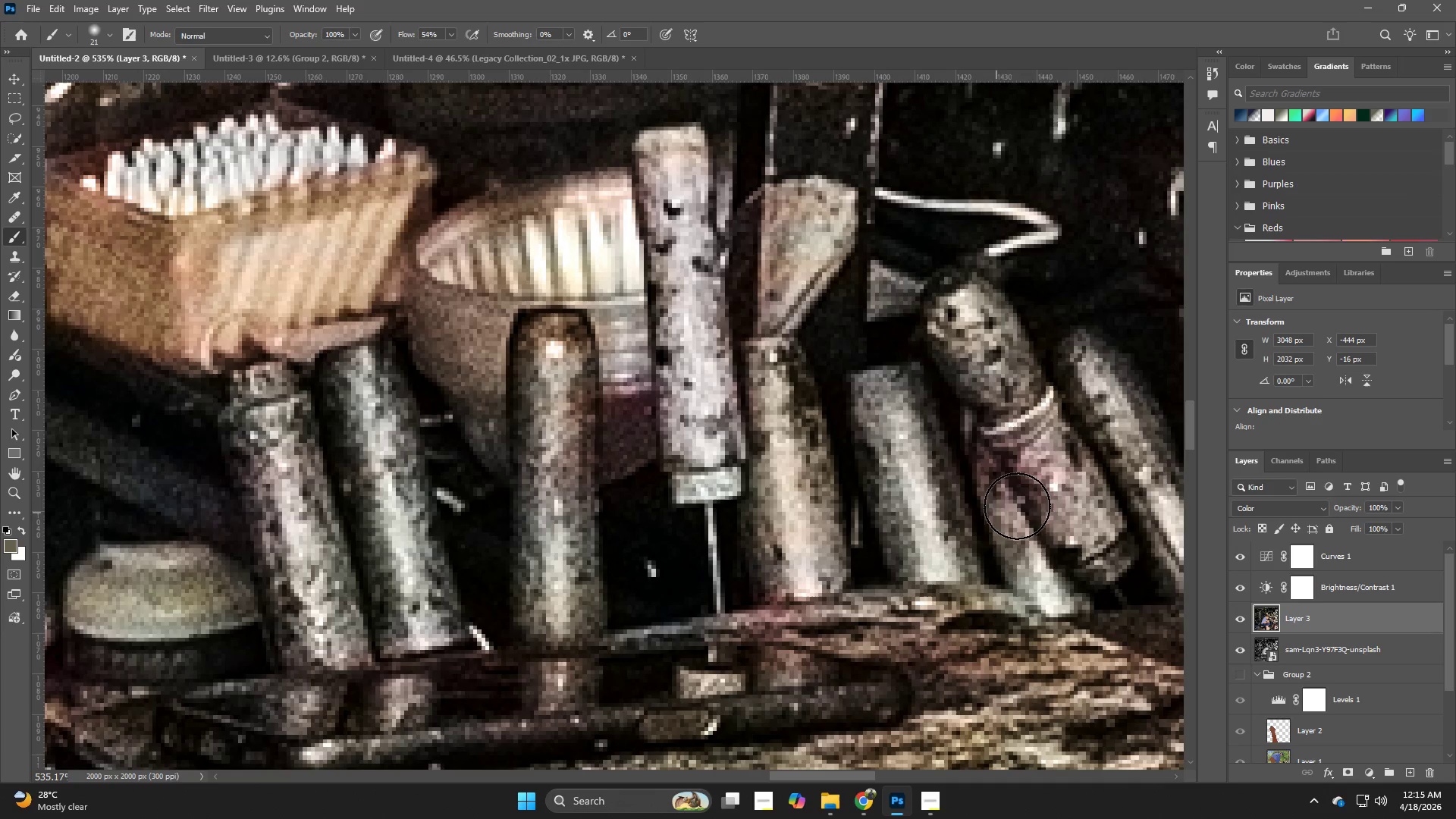 
hold_key(key=AltLeft, duration=0.52)
left_click([1070, 517])
 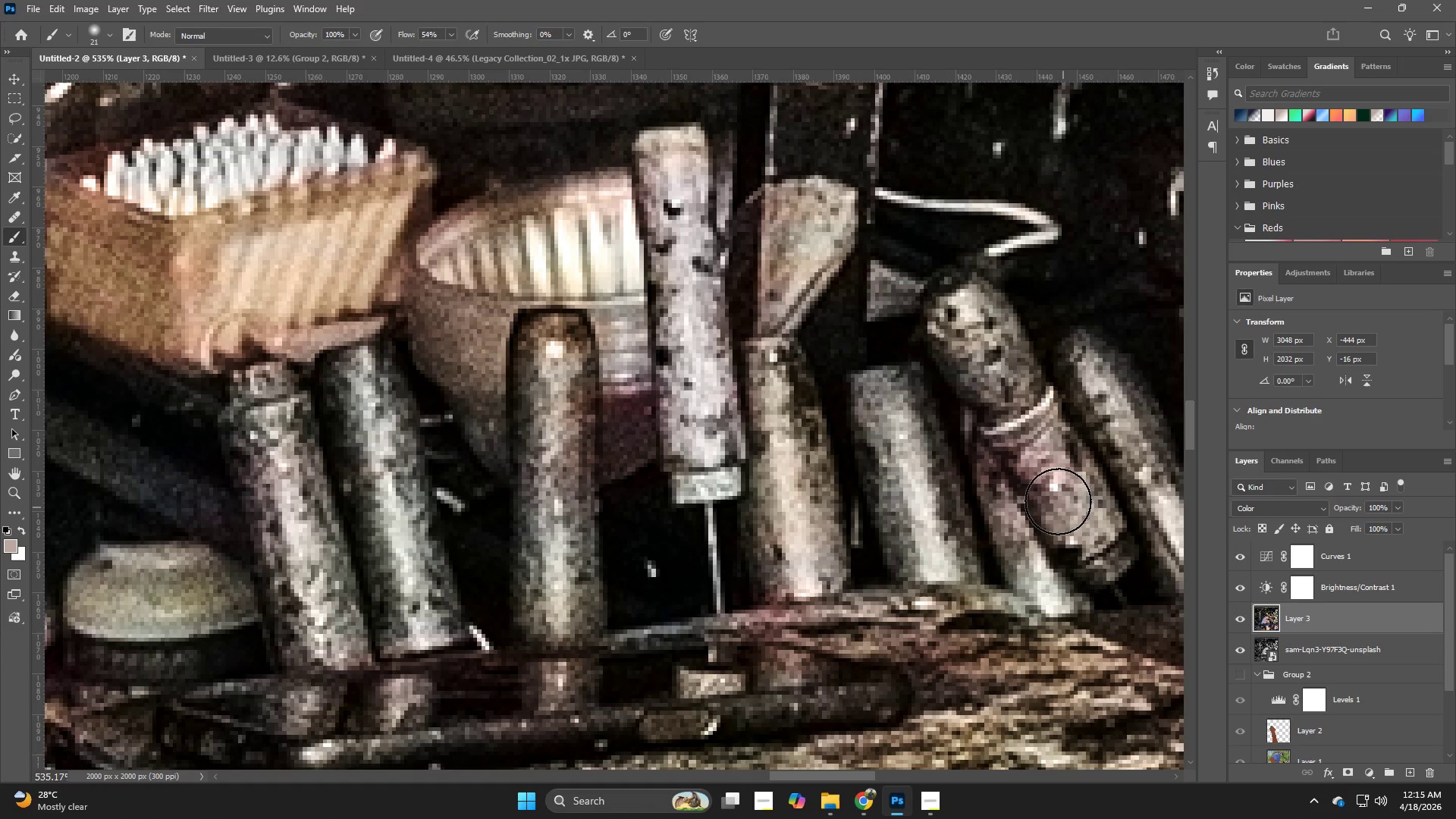 
left_click_drag(start_coordinate=[1046, 494], to_coordinate=[1037, 509])
 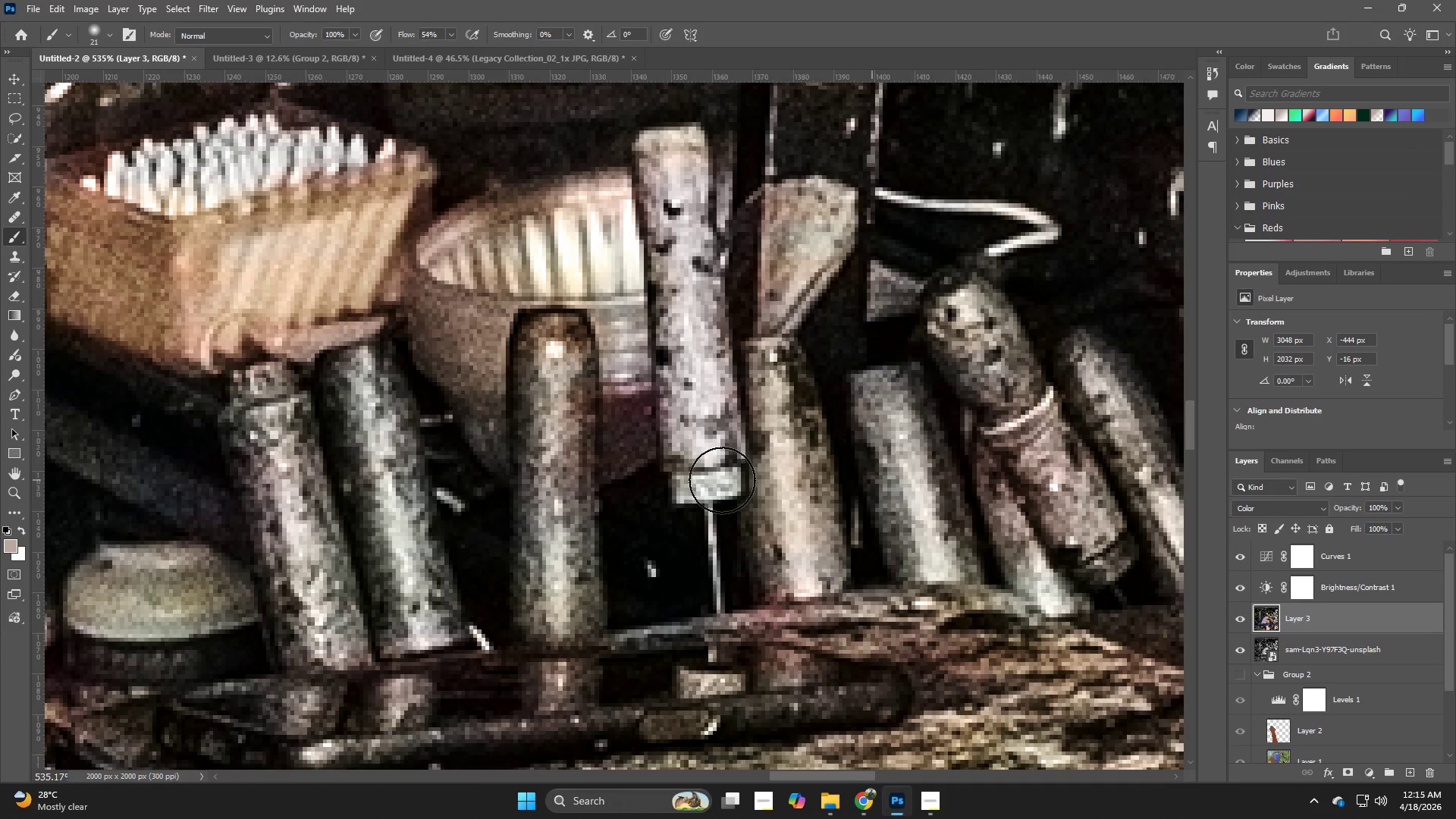 
hold_key(key=AltLeft, duration=0.52)
left_click([620, 438])
 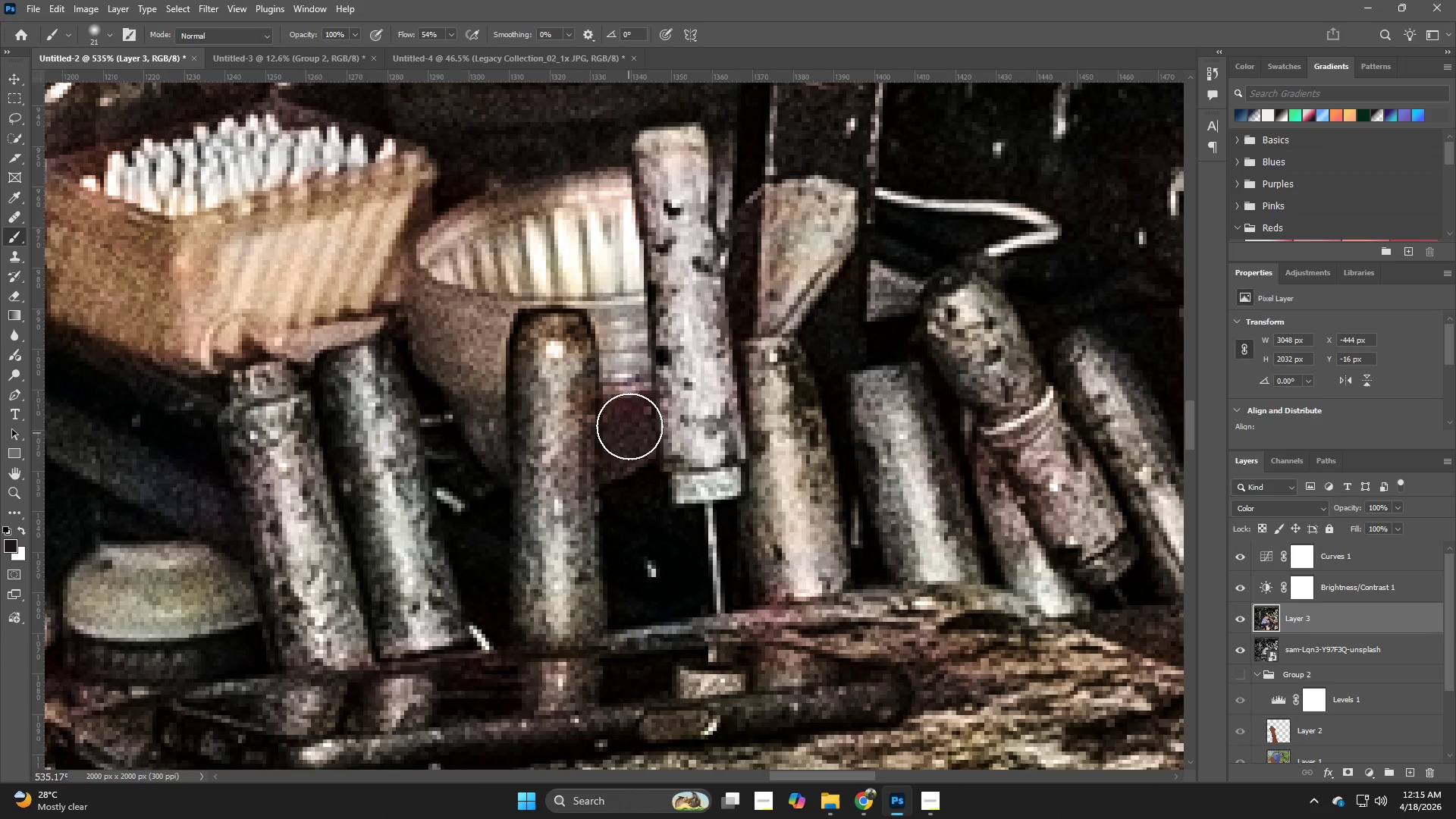 
left_click_drag(start_coordinate=[627, 414], to_coordinate=[636, 372])
 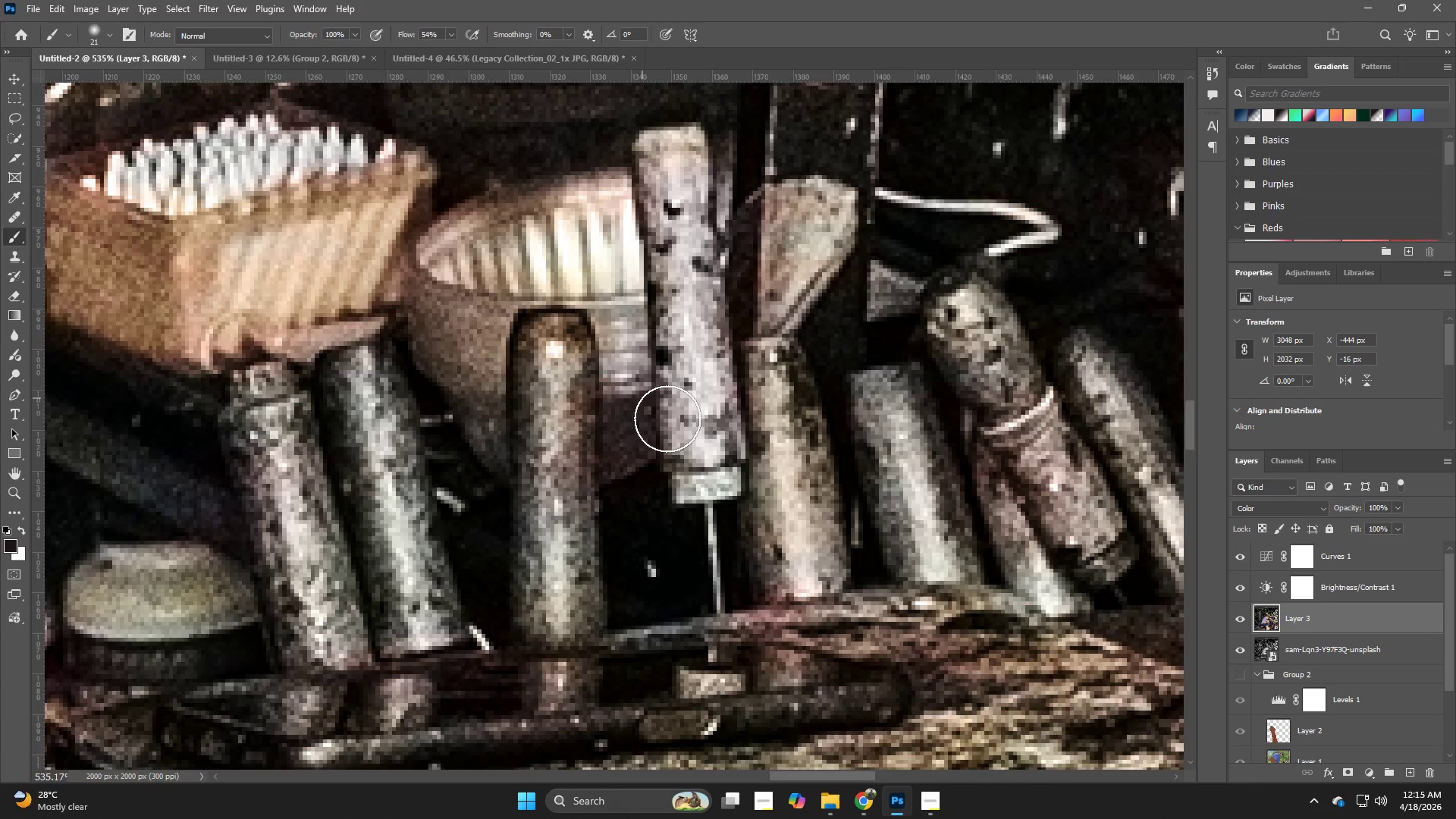 
type(zb)
 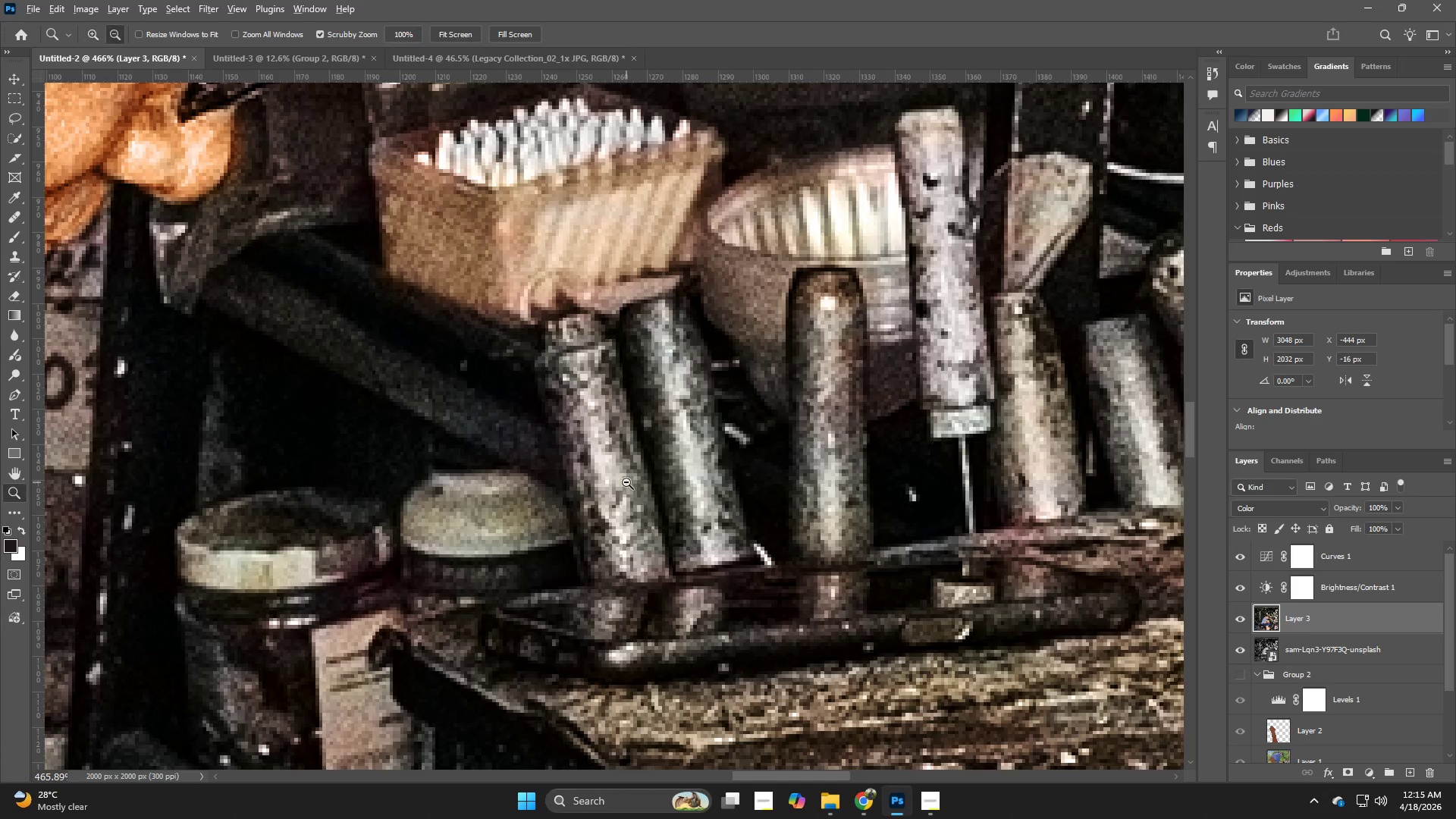 
left_click_drag(start_coordinate=[676, 427], to_coordinate=[607, 445])
 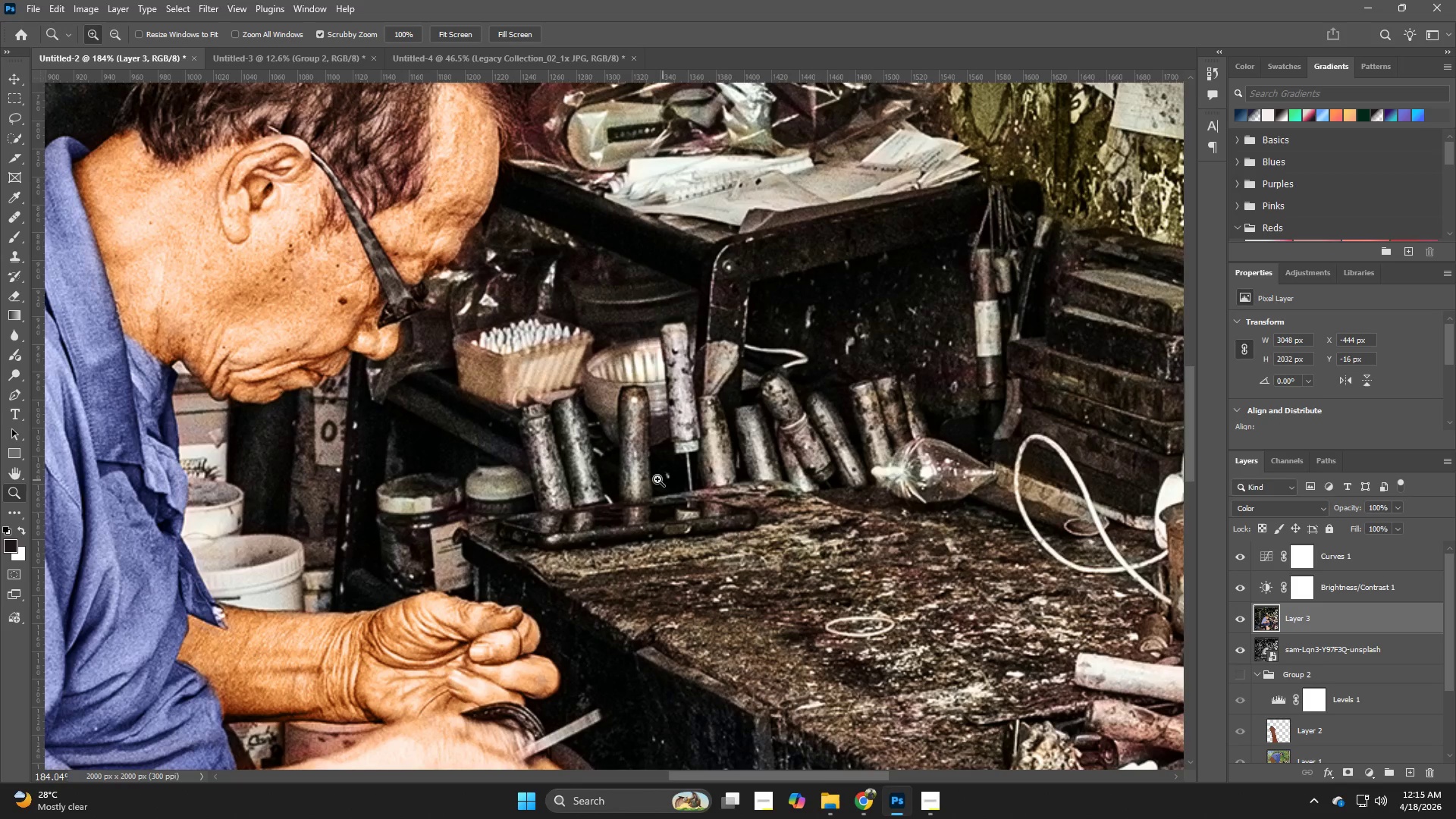 
hold_key(key=Space, duration=0.62)
 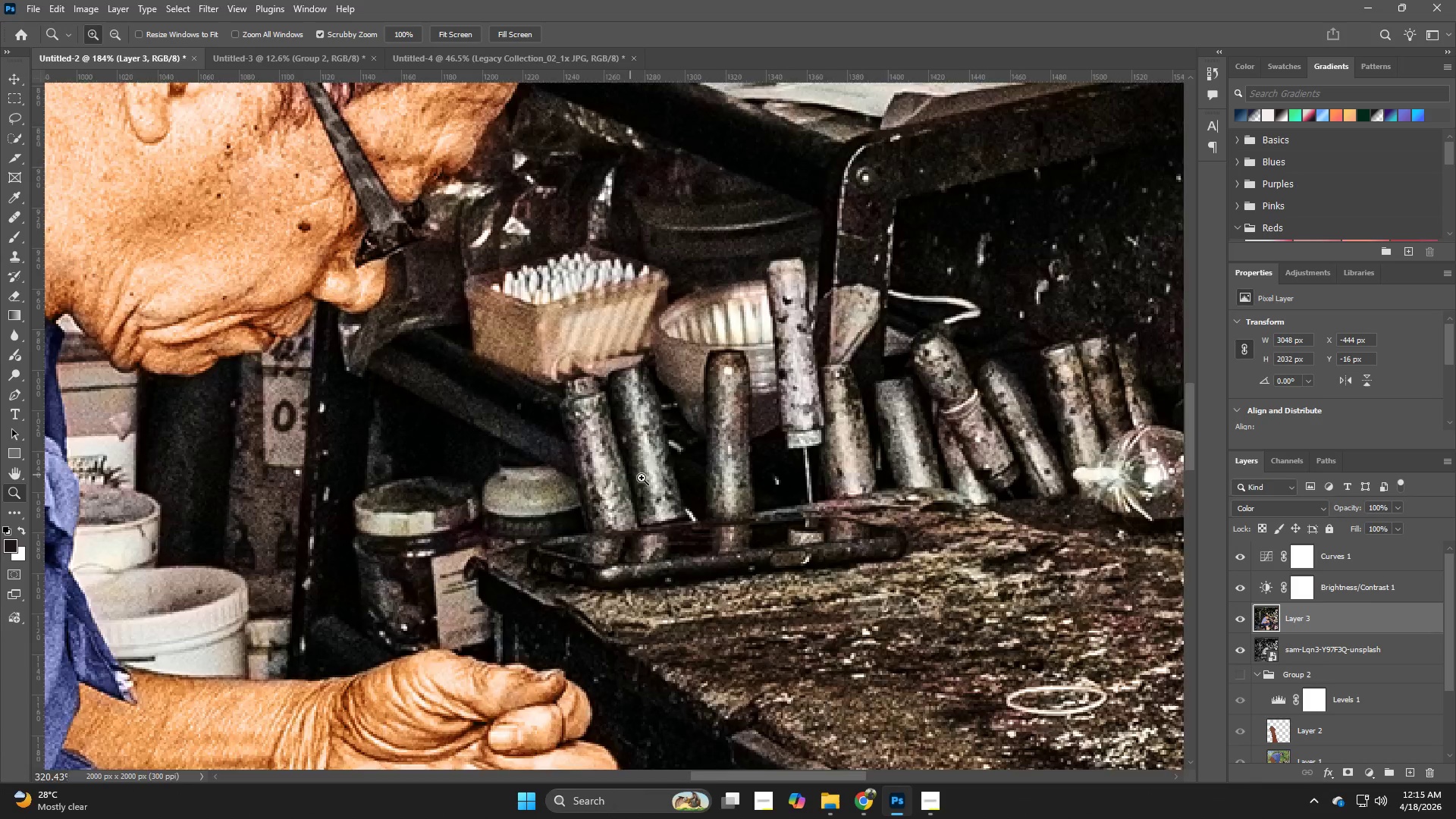 
left_click_drag(start_coordinate=[541, 505], to_coordinate=[594, 504])
 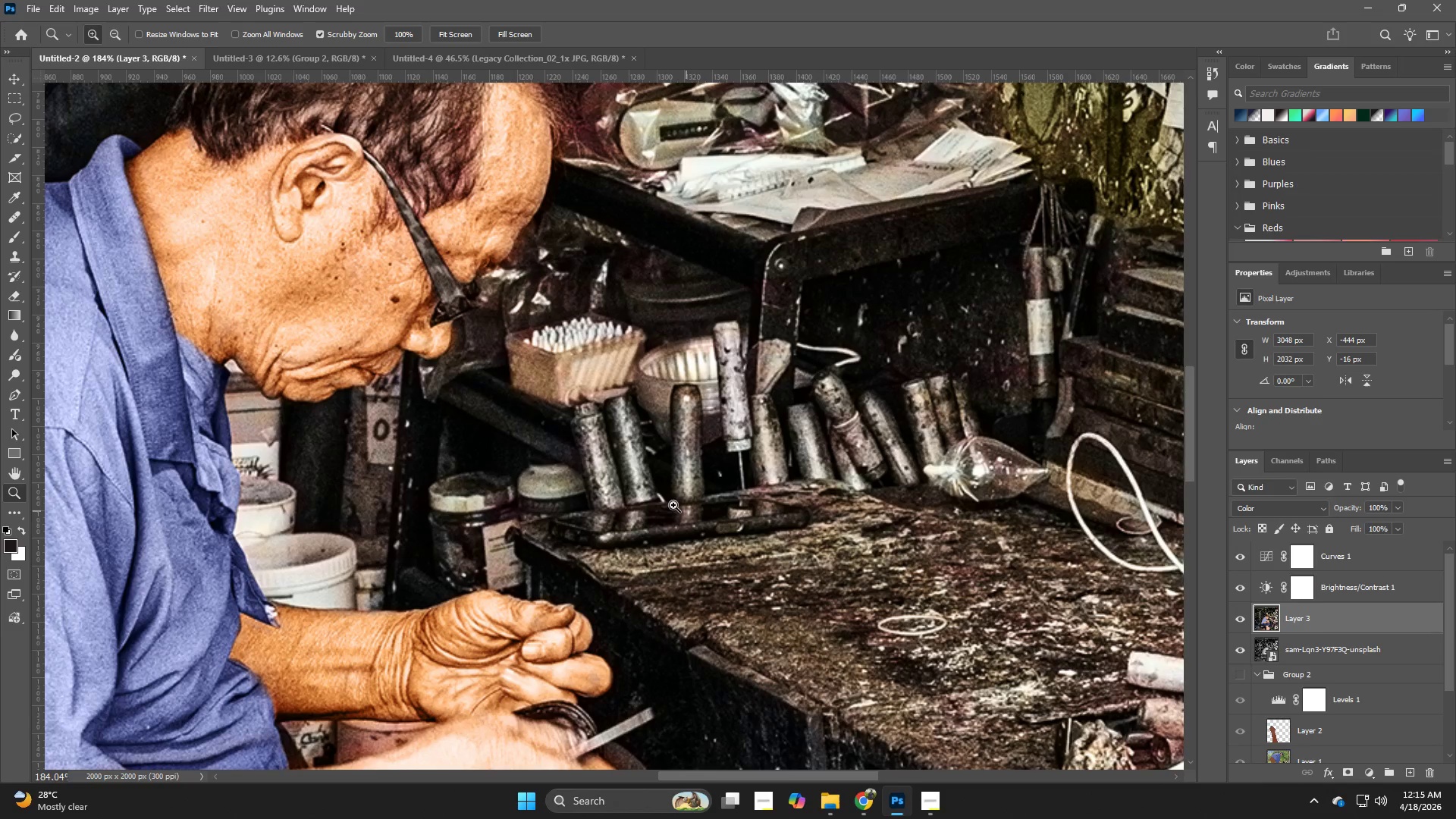 
left_click_drag(start_coordinate=[594, 461], to_coordinate=[659, 485])
 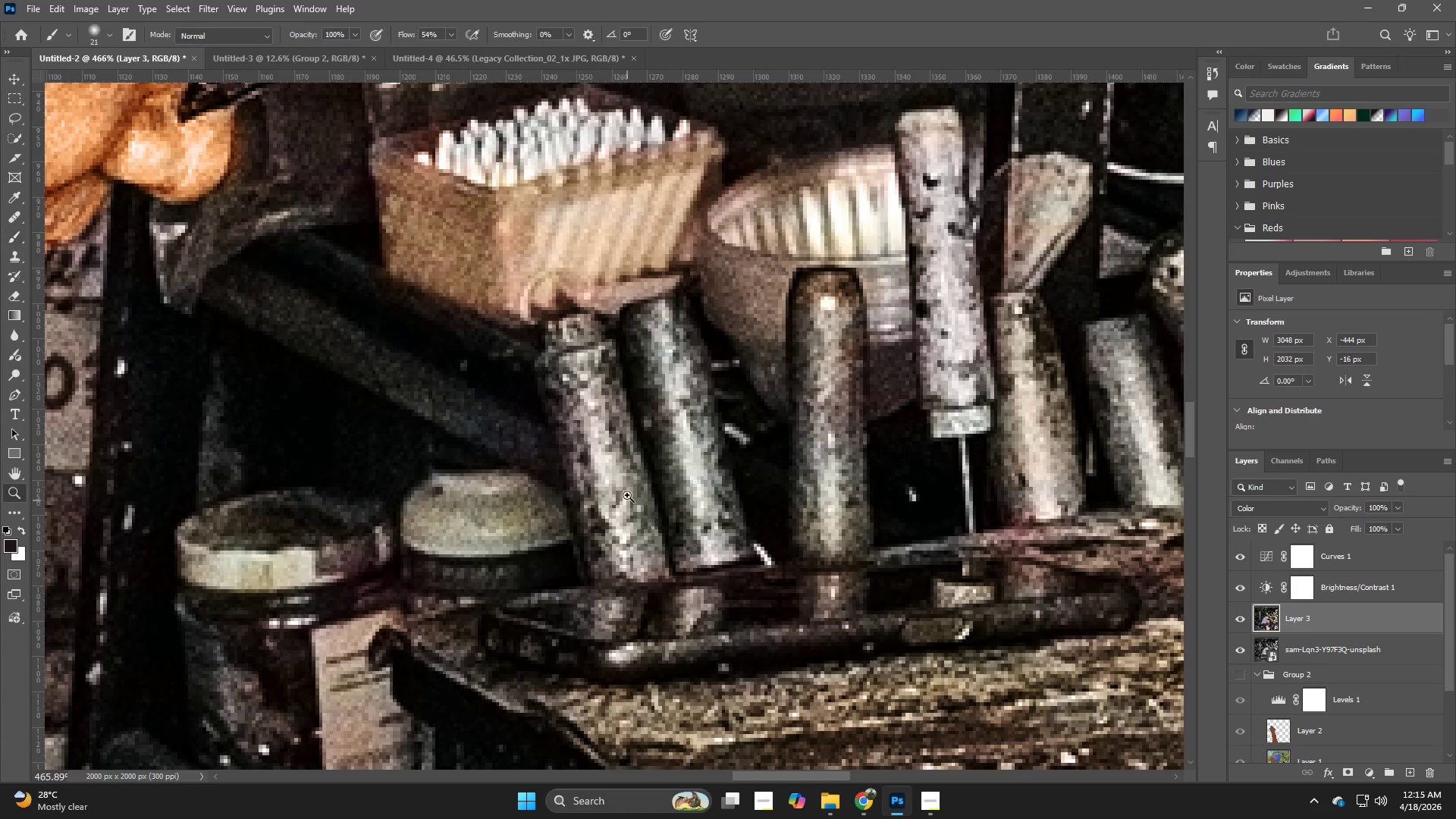 
hold_key(key=AltLeft, duration=0.47)
 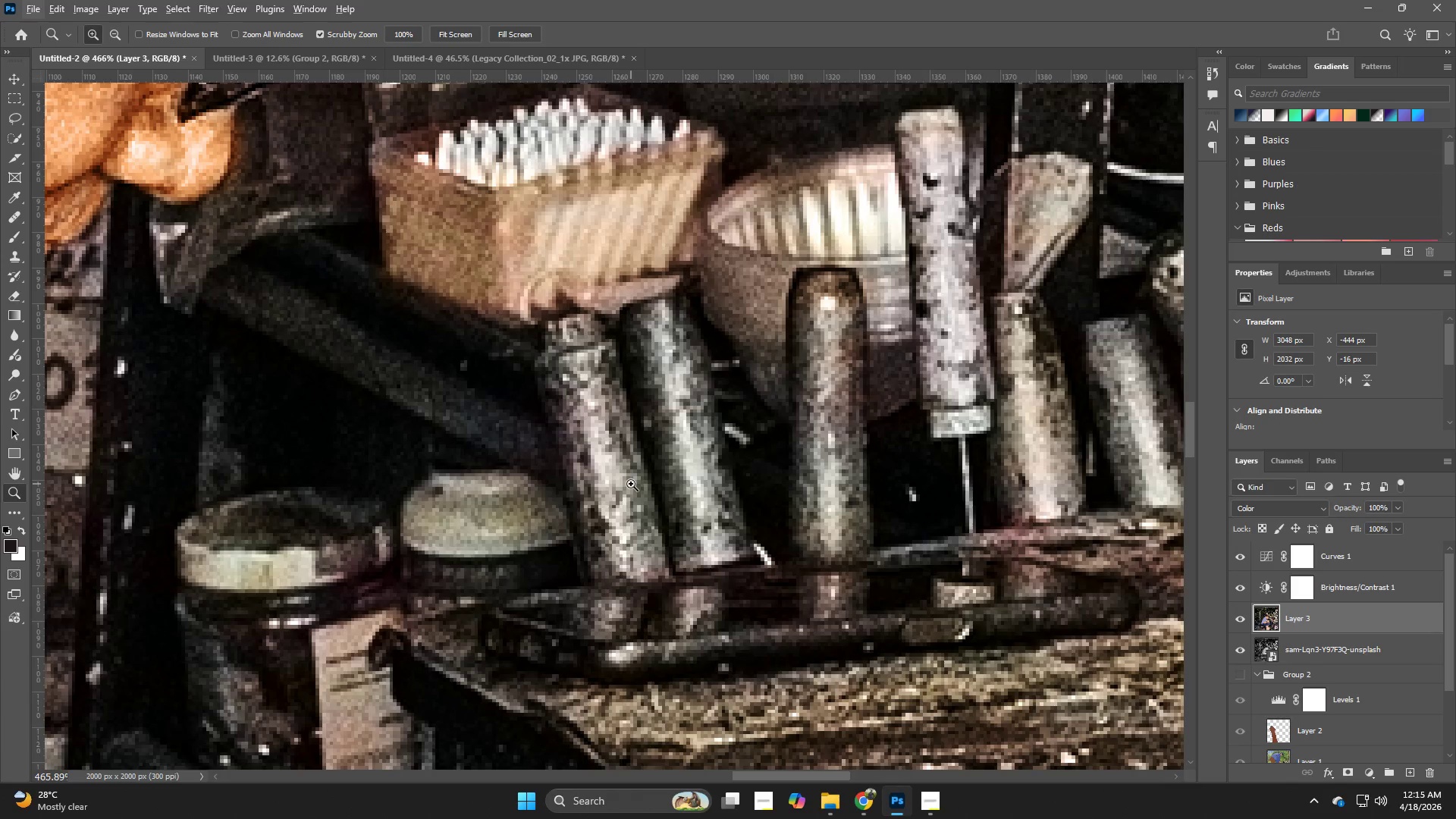 
hold_key(key=B, duration=1.19)
 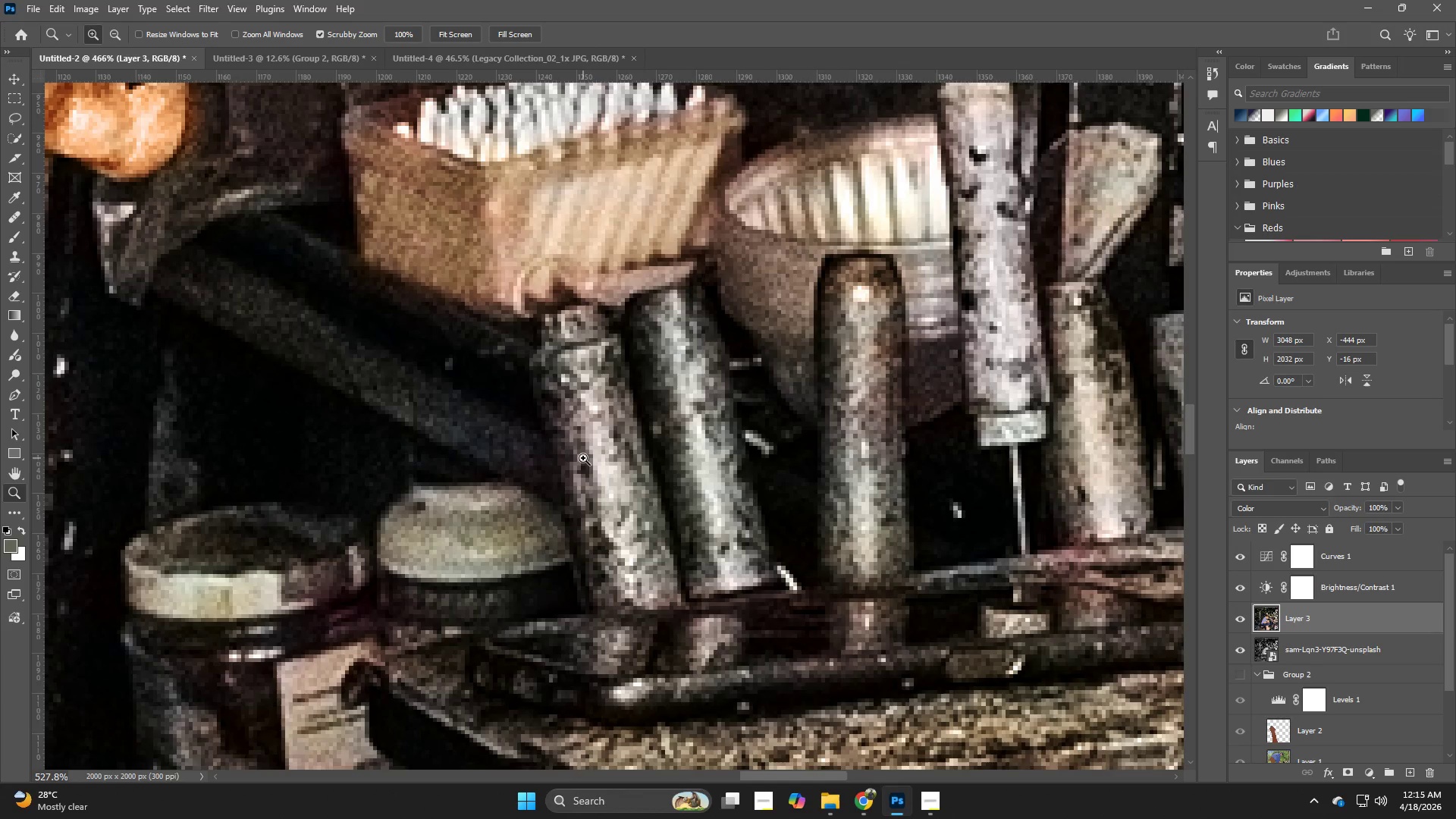 
hold_key(key=AltLeft, duration=0.62)
left_click([635, 486])
 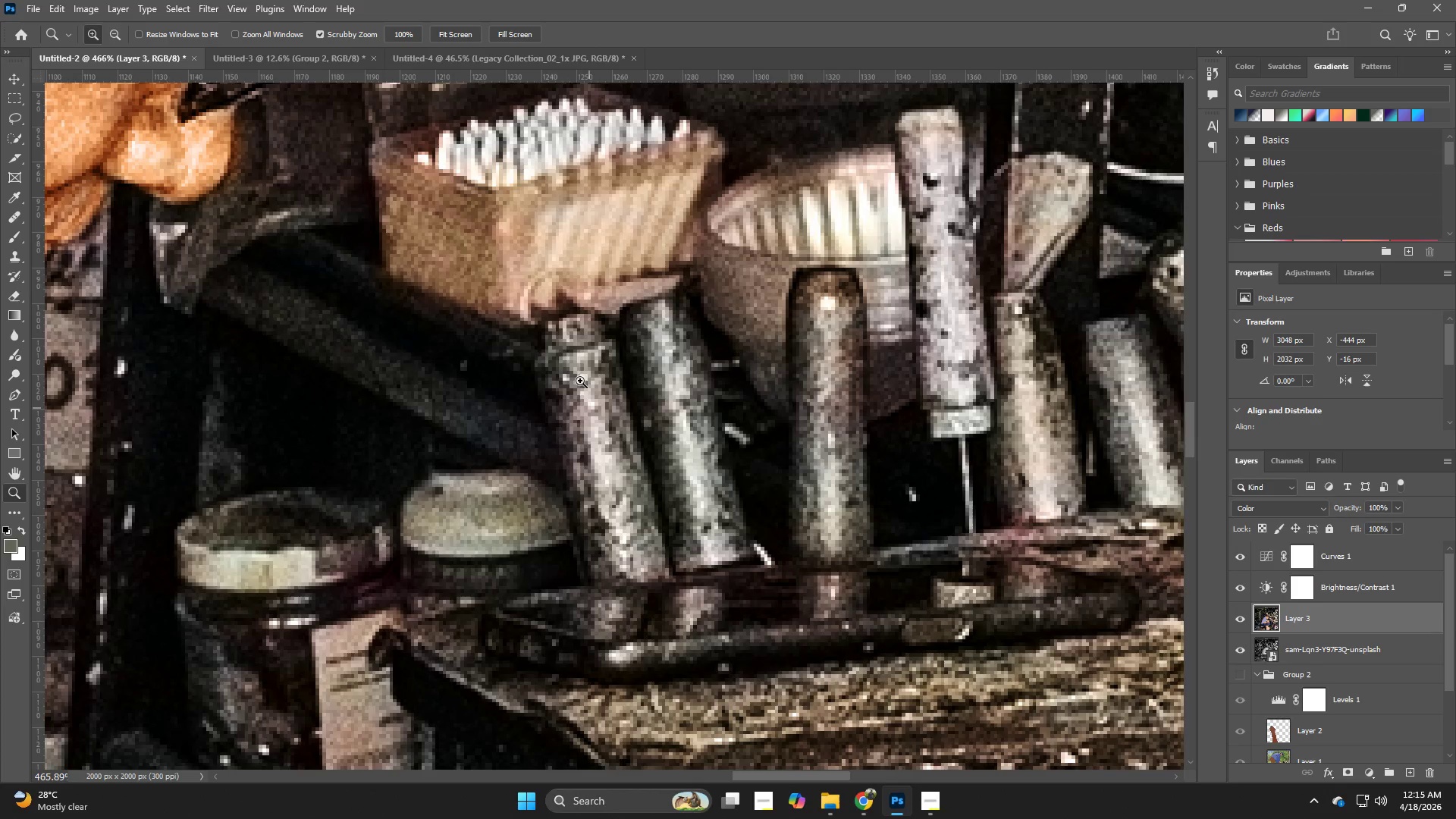 
left_click_drag(start_coordinate=[576, 376], to_coordinate=[583, 458])
 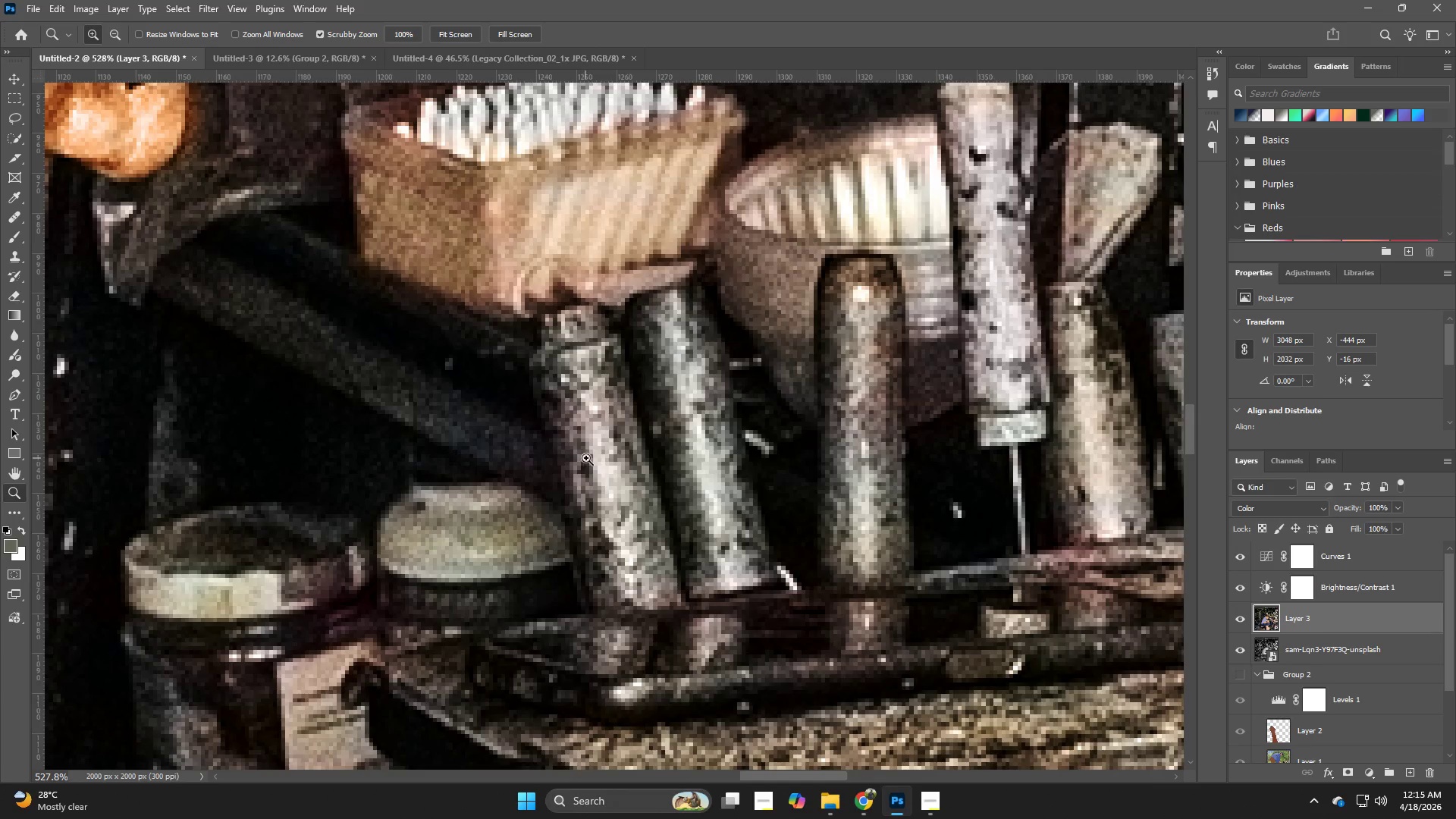 
type(bbb)
 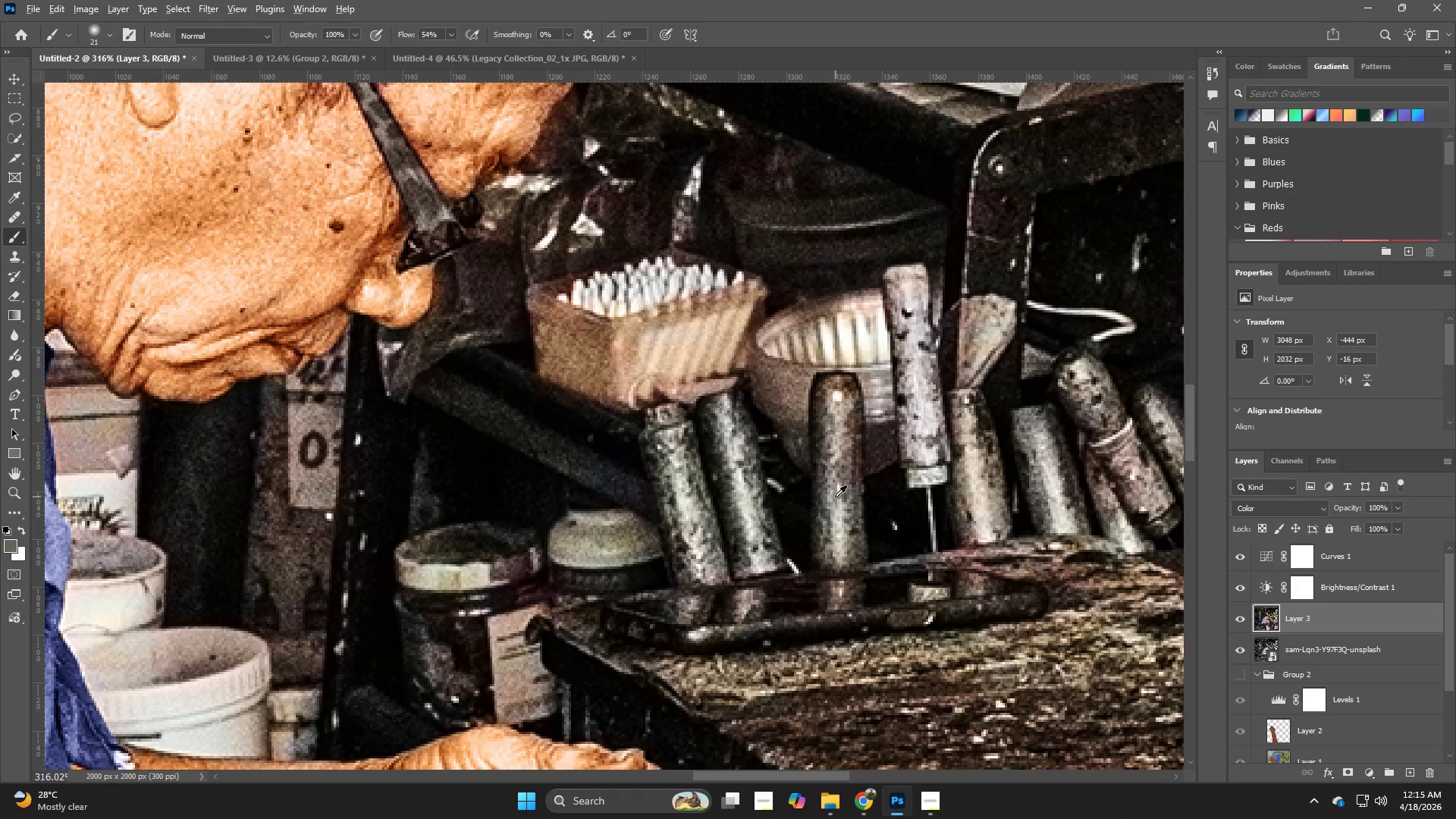 
left_click_drag(start_coordinate=[579, 406], to_coordinate=[590, 483])
 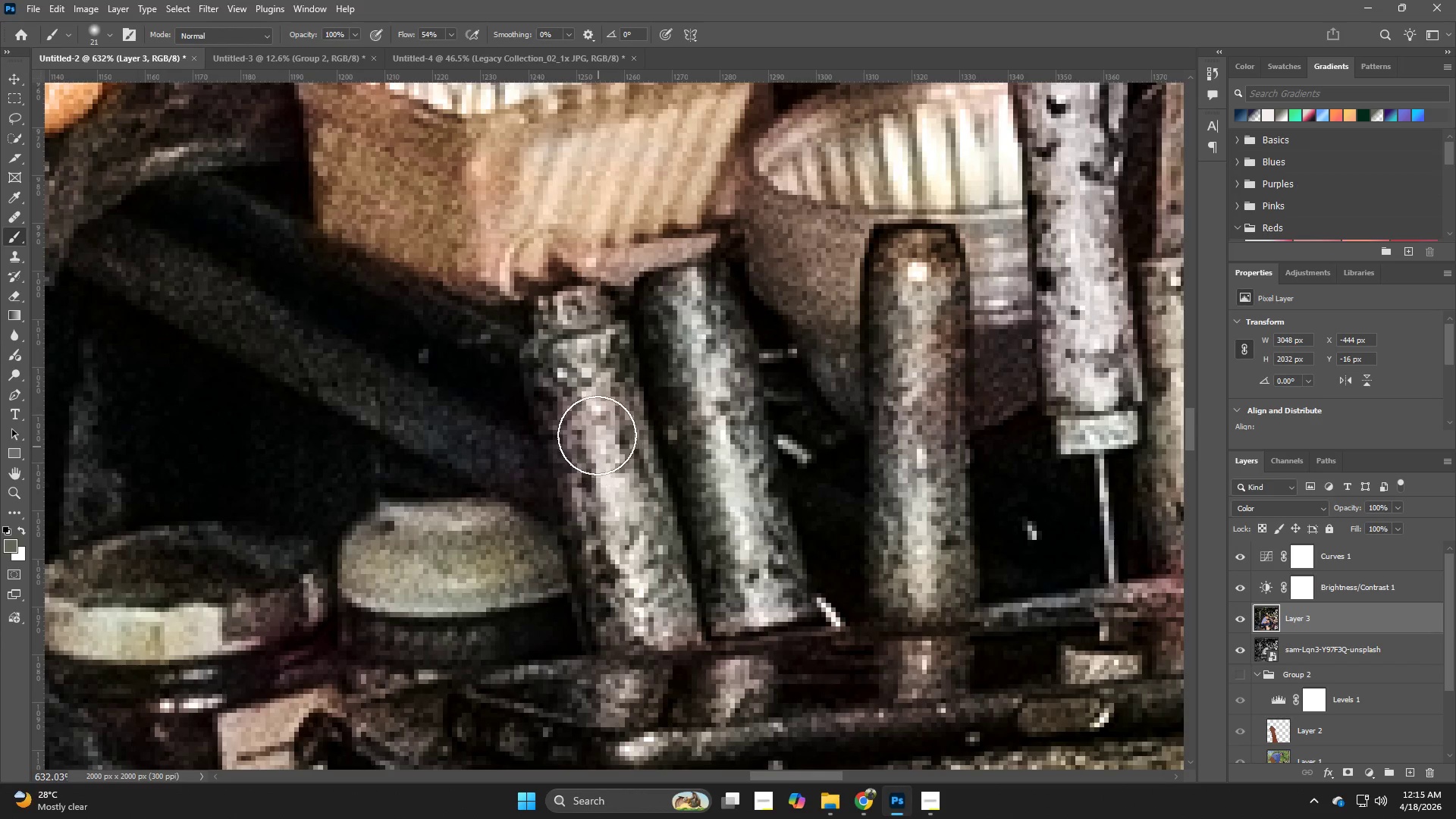 
left_click_drag(start_coordinate=[581, 404], to_coordinate=[654, 483])
 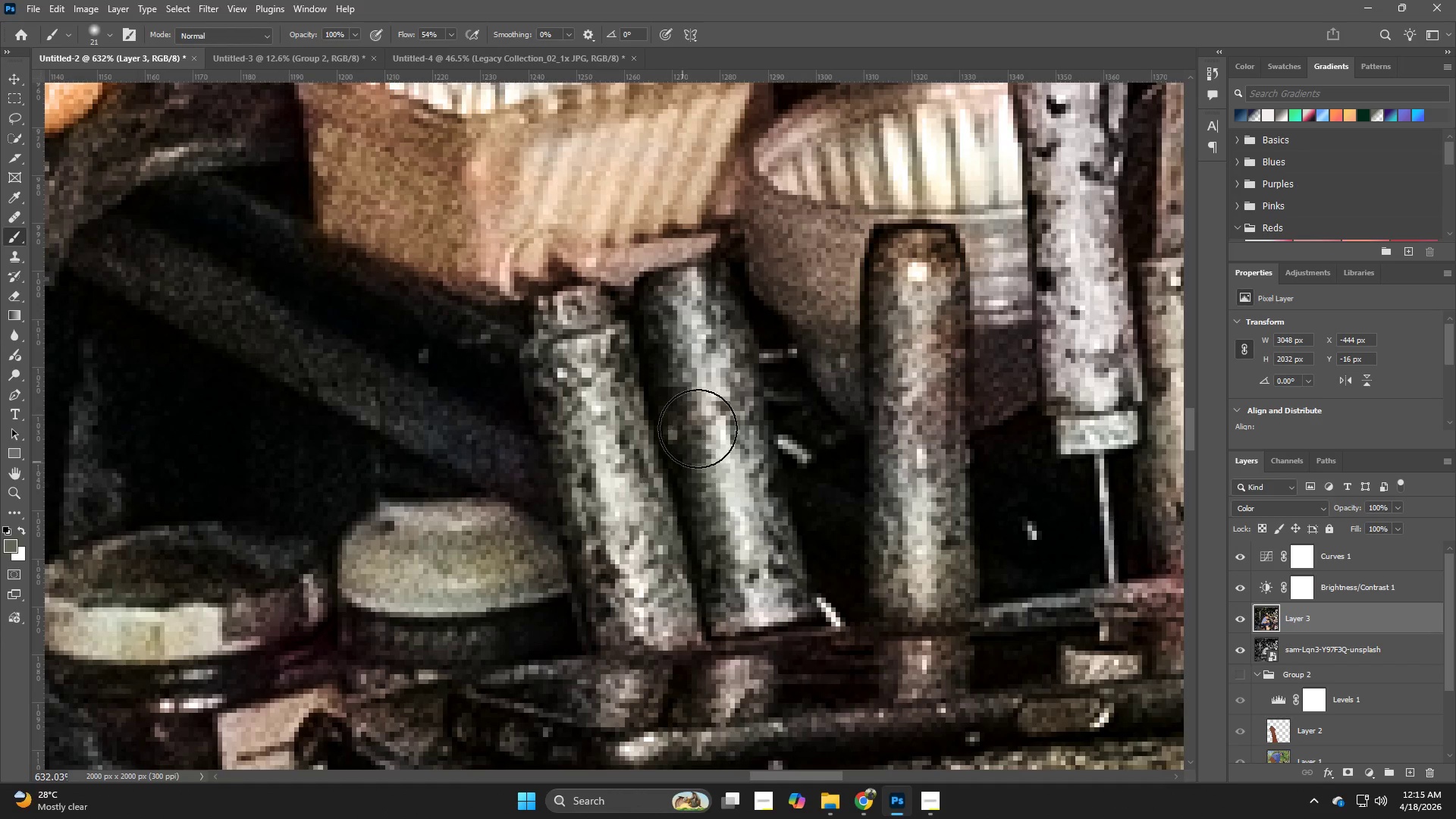 
left_click_drag(start_coordinate=[701, 416], to_coordinate=[730, 549])
 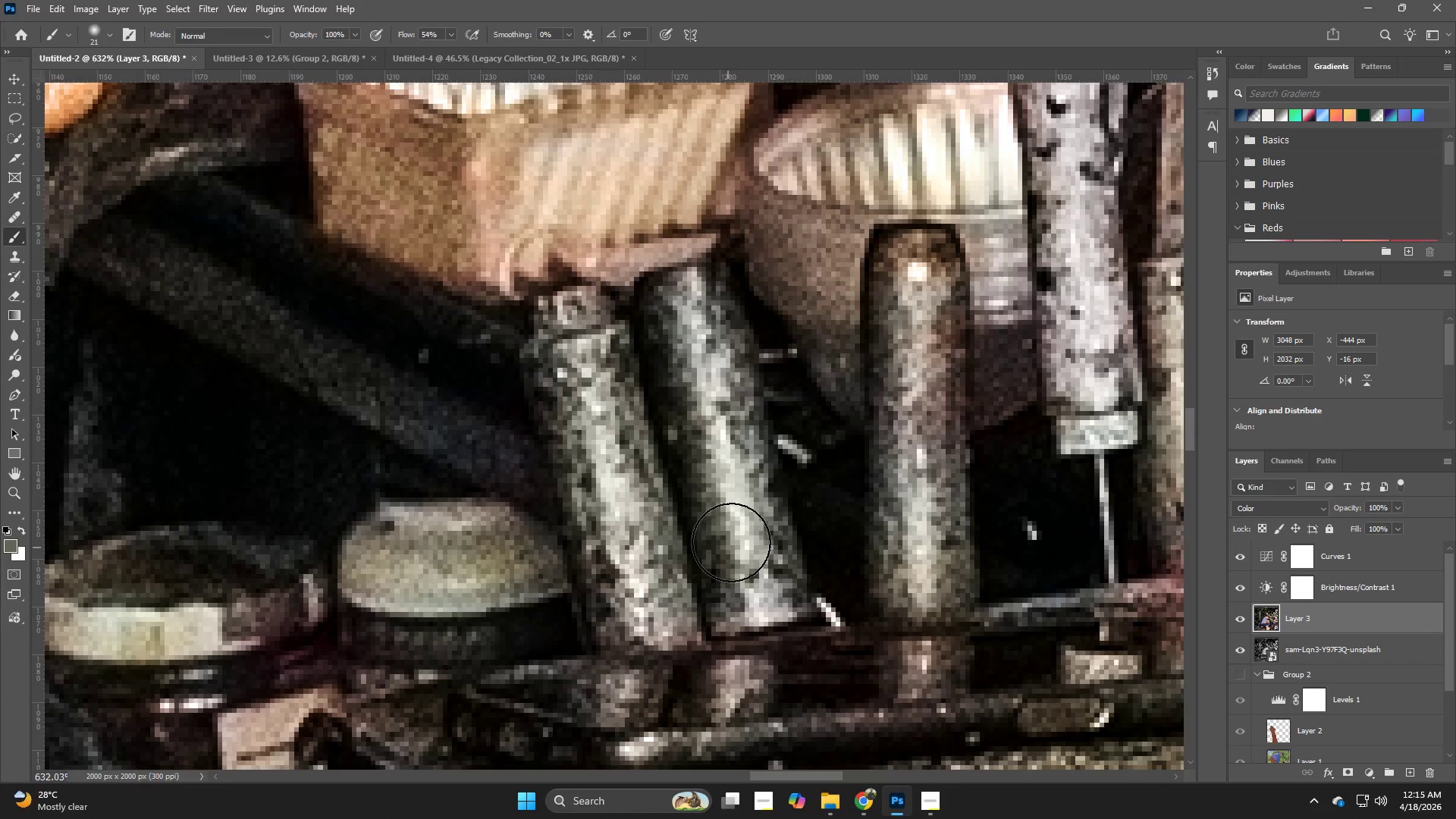 
hold_key(key=Z, duration=0.33)
 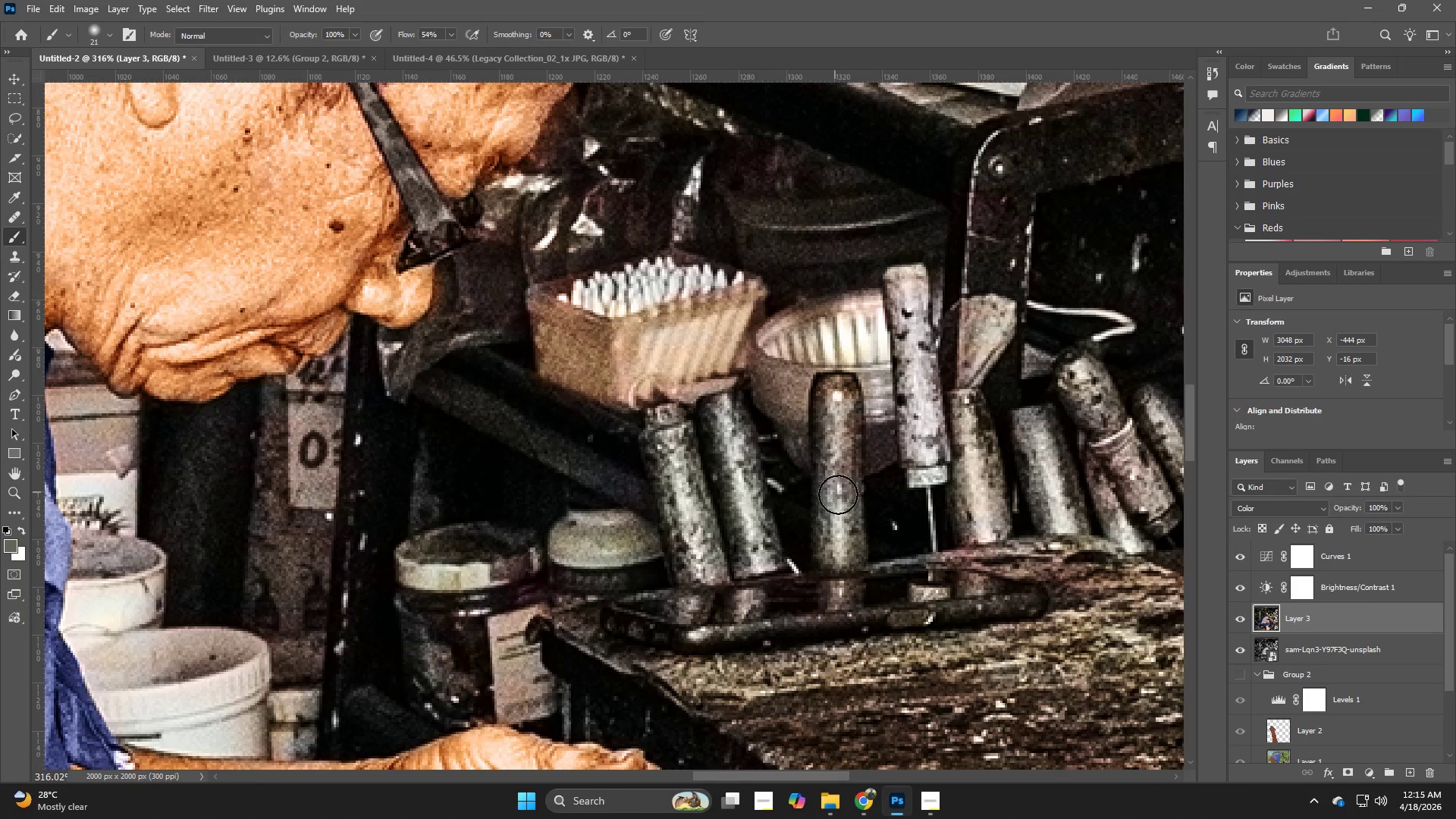 
left_click_drag(start_coordinate=[758, 520], to_coordinate=[708, 534])
 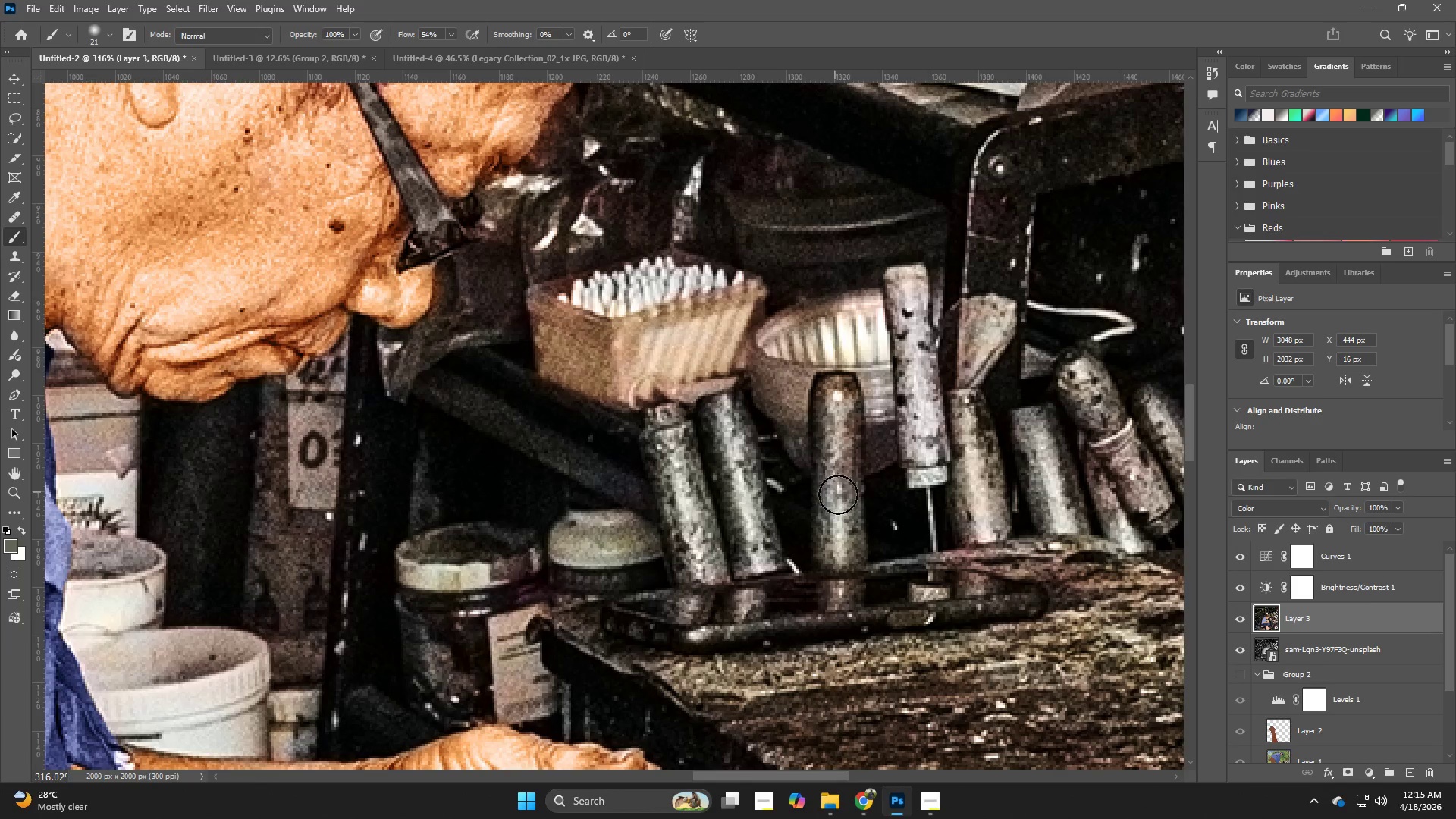 
hold_key(key=AltLeft, duration=0.58)
left_click([829, 496])
 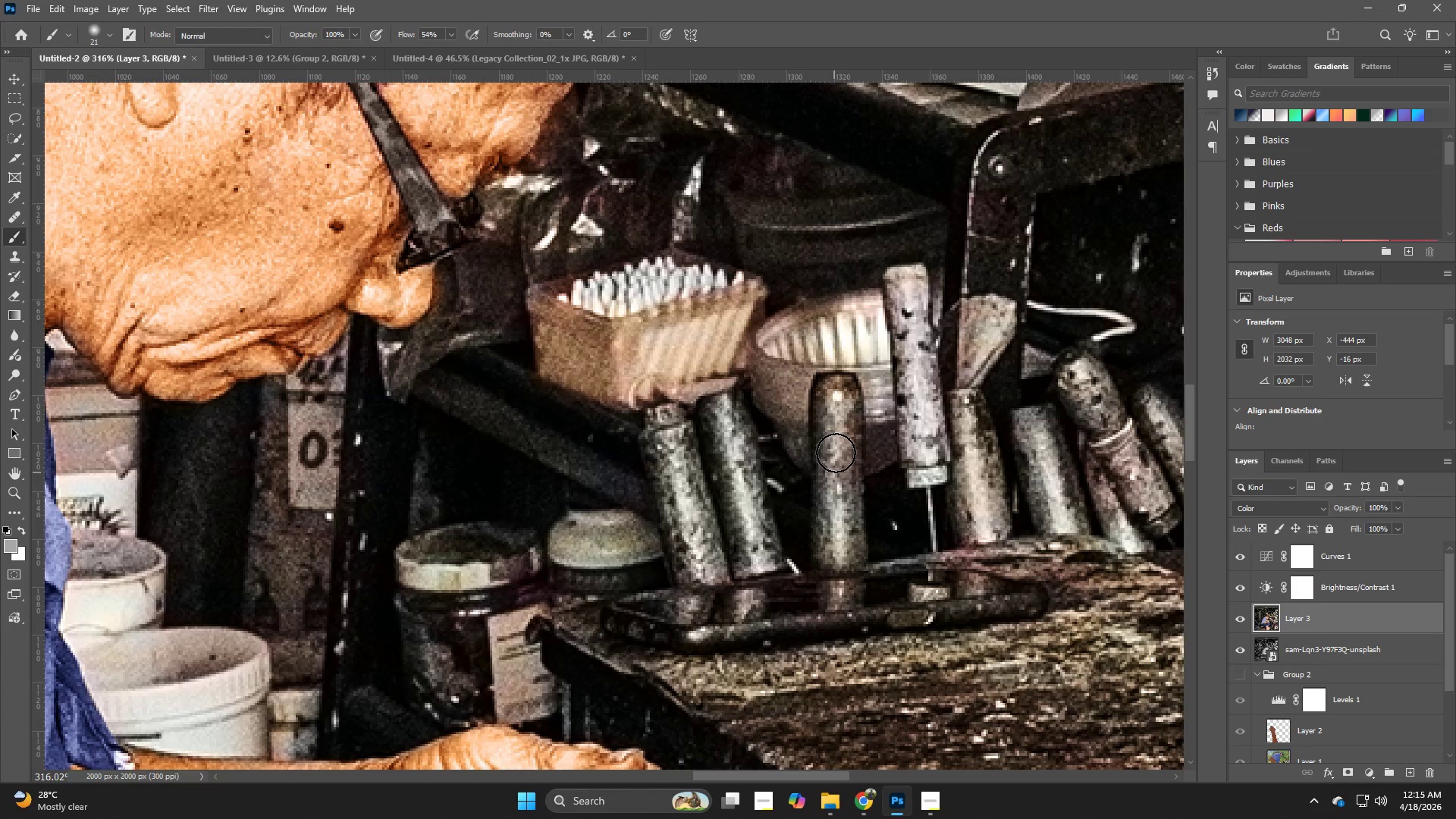 
left_click_drag(start_coordinate=[836, 450], to_coordinate=[852, 510])
 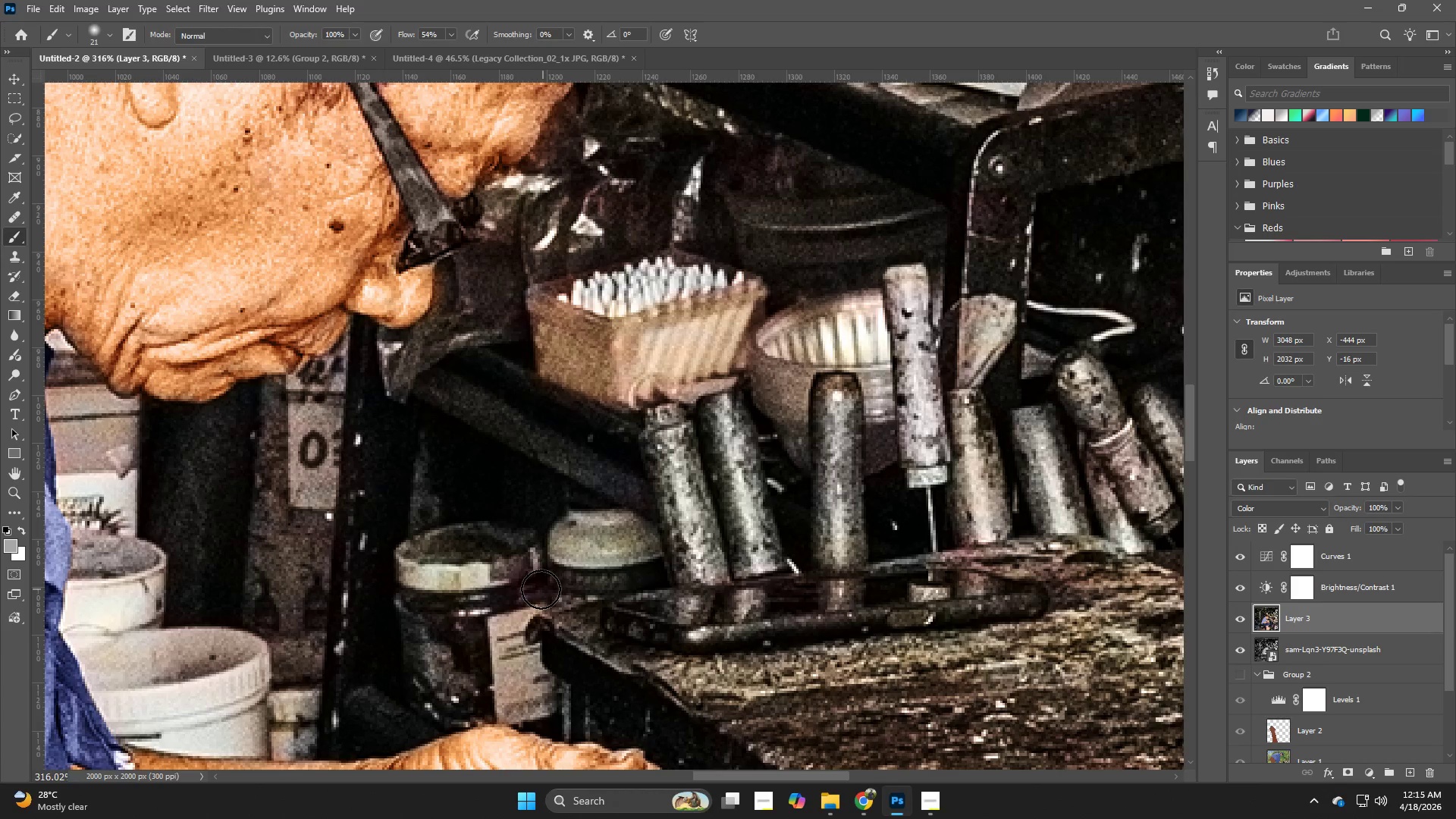 
hold_key(key=AltLeft, duration=0.98)
left_click([472, 574])
 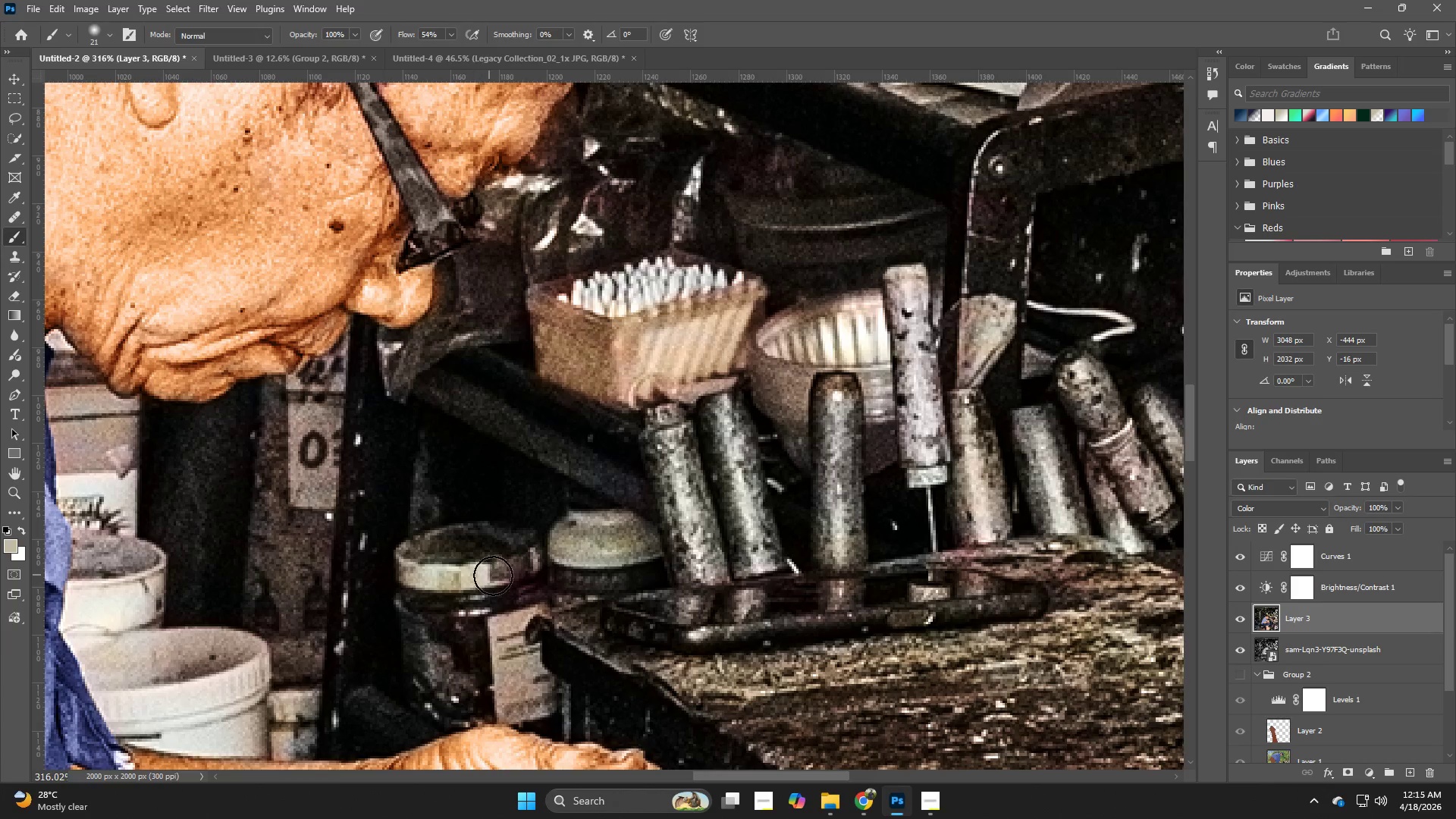 
left_click_drag(start_coordinate=[498, 576], to_coordinate=[534, 590])
 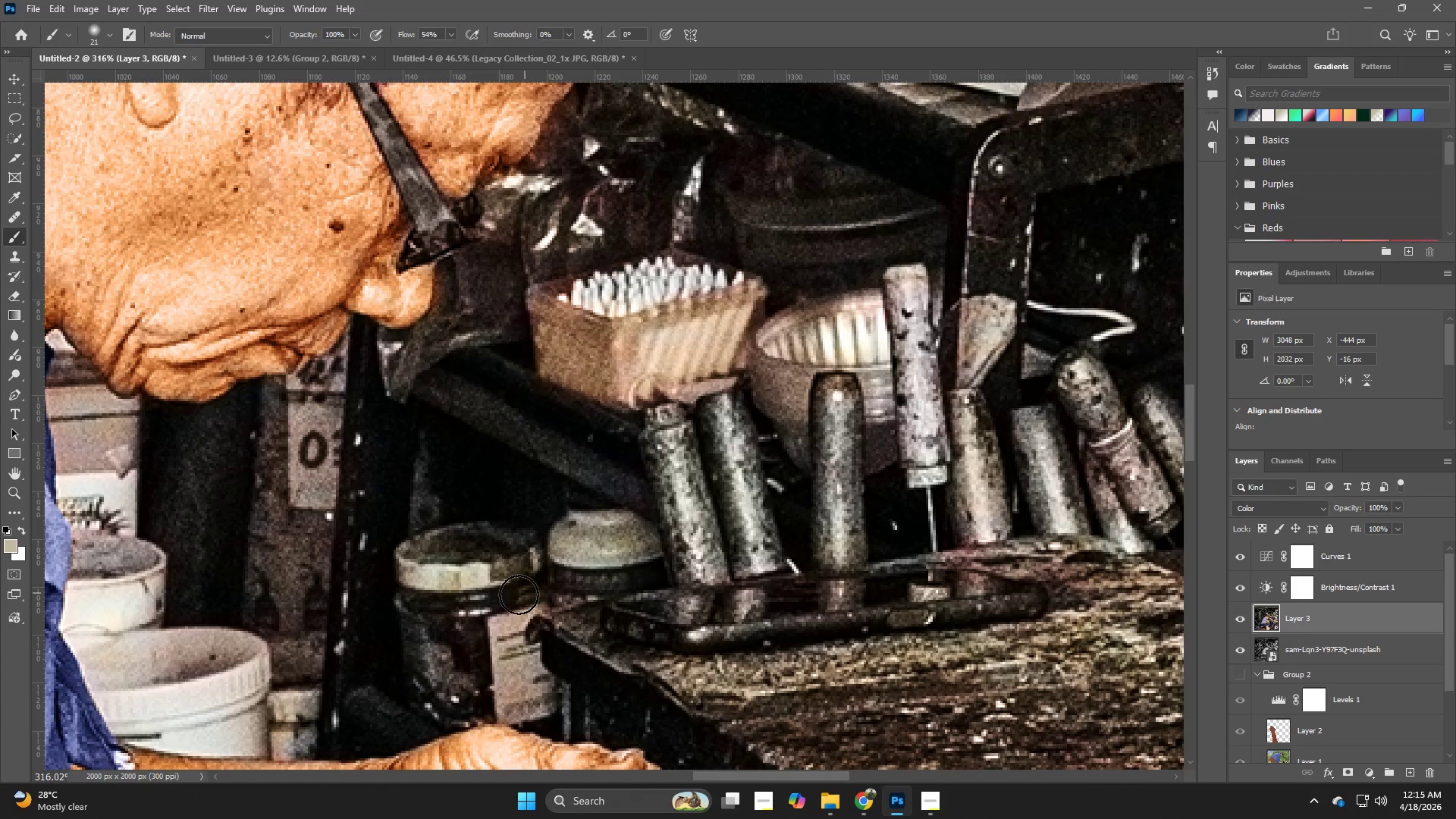 
left_click_drag(start_coordinate=[510, 598], to_coordinate=[480, 602])
 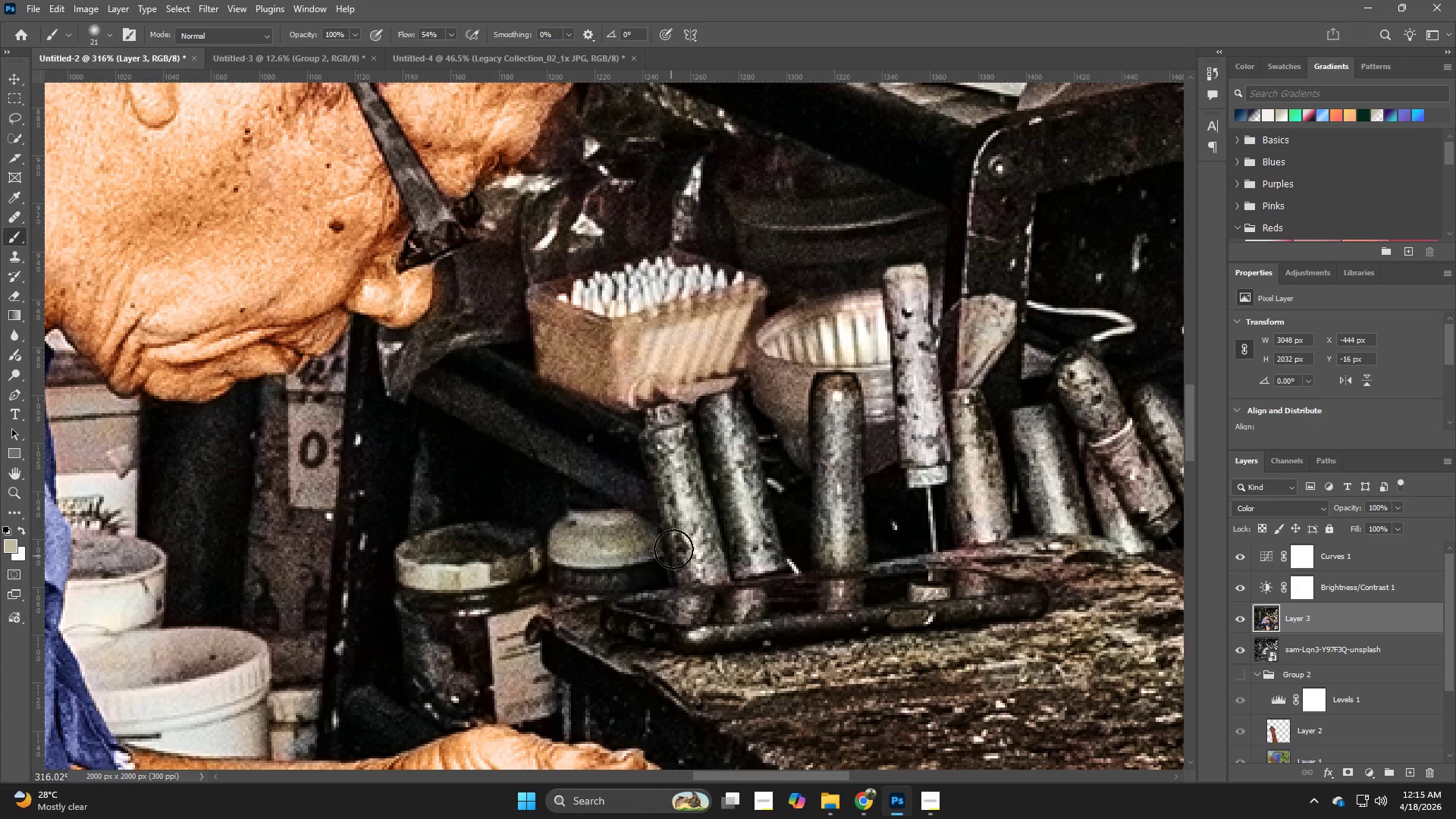 
hold_key(key=Z, duration=0.66)
 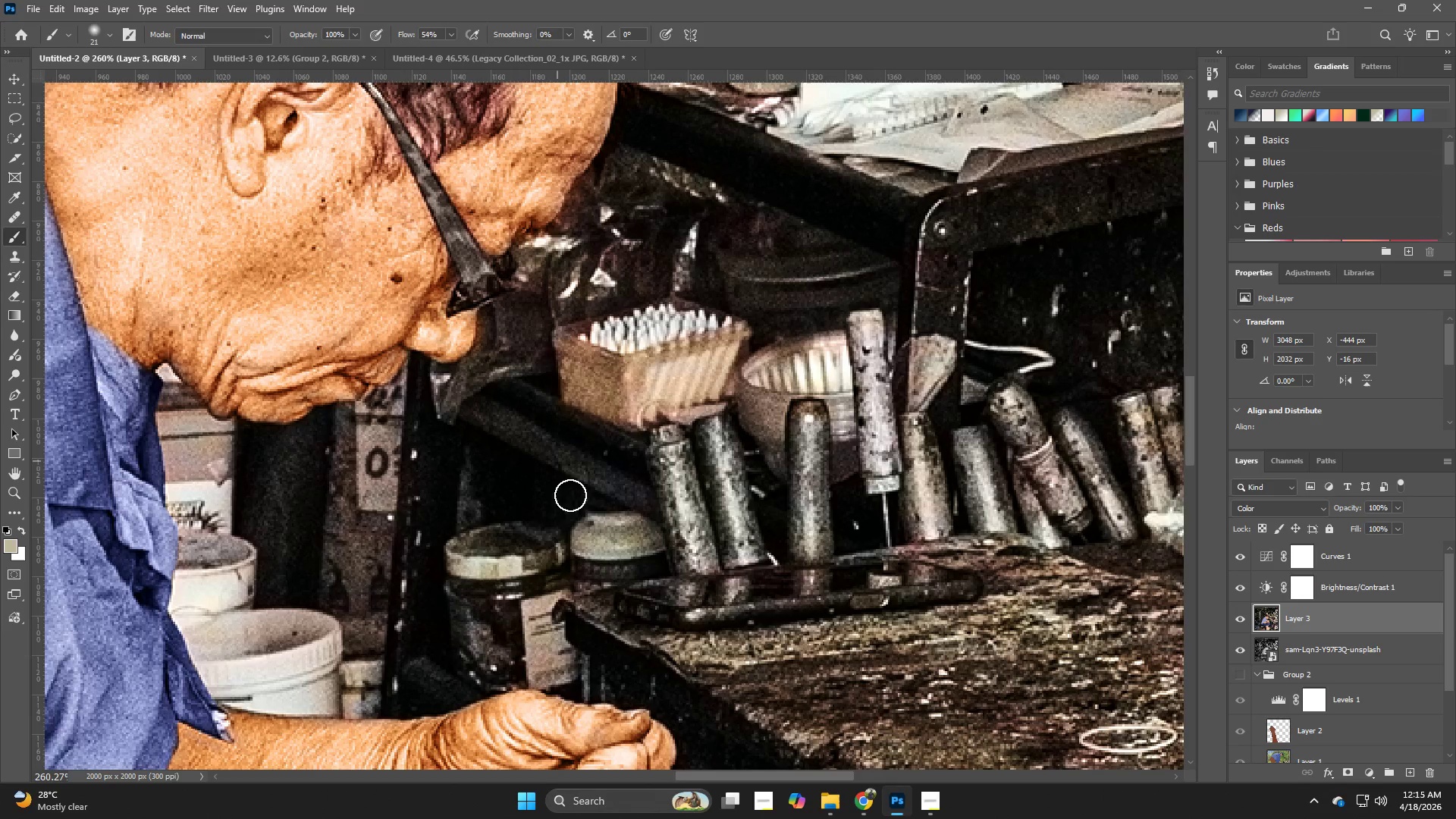 
left_click_drag(start_coordinate=[677, 526], to_coordinate=[657, 535])
 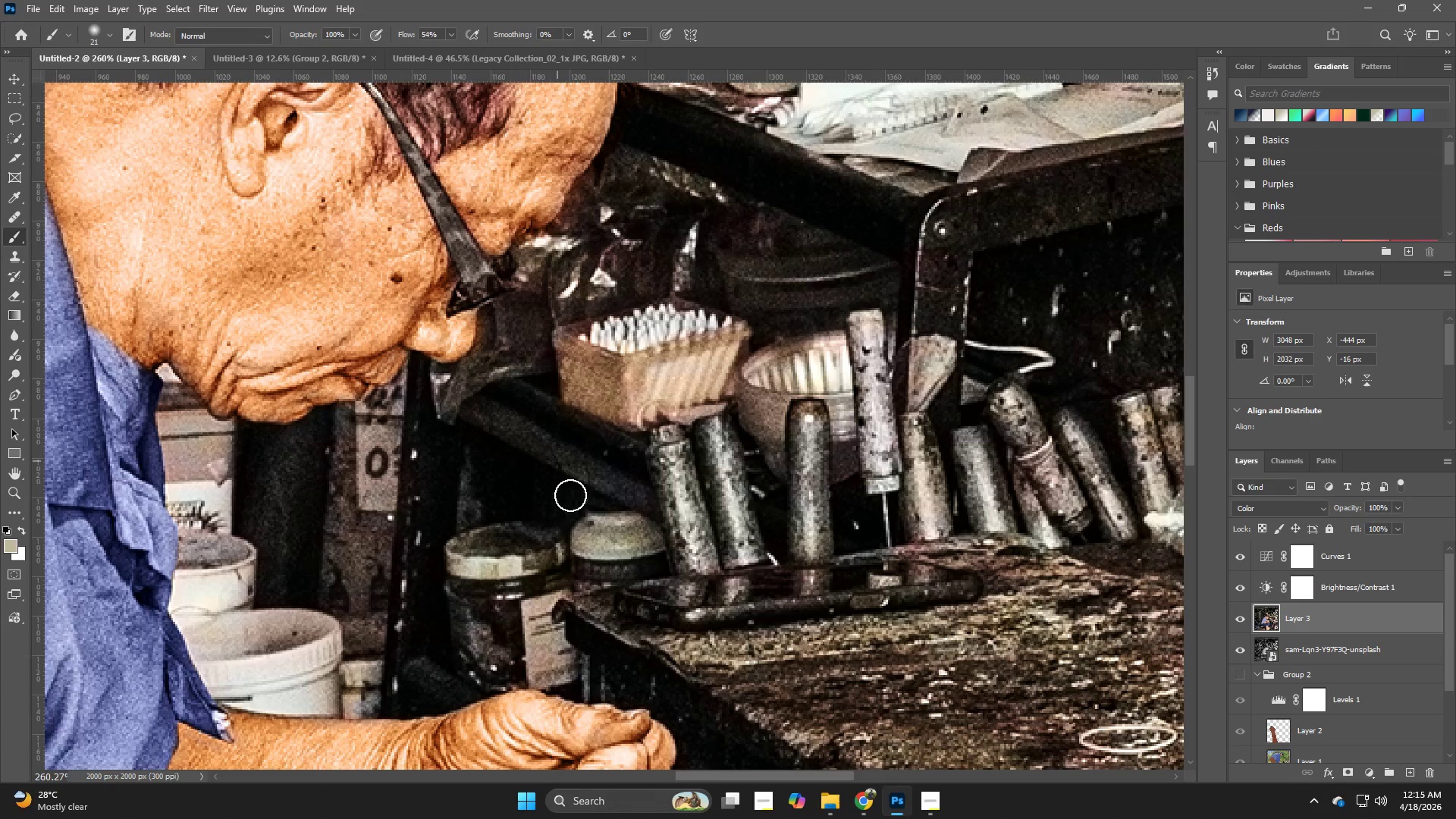 
hold_key(key=Space, duration=0.59)
 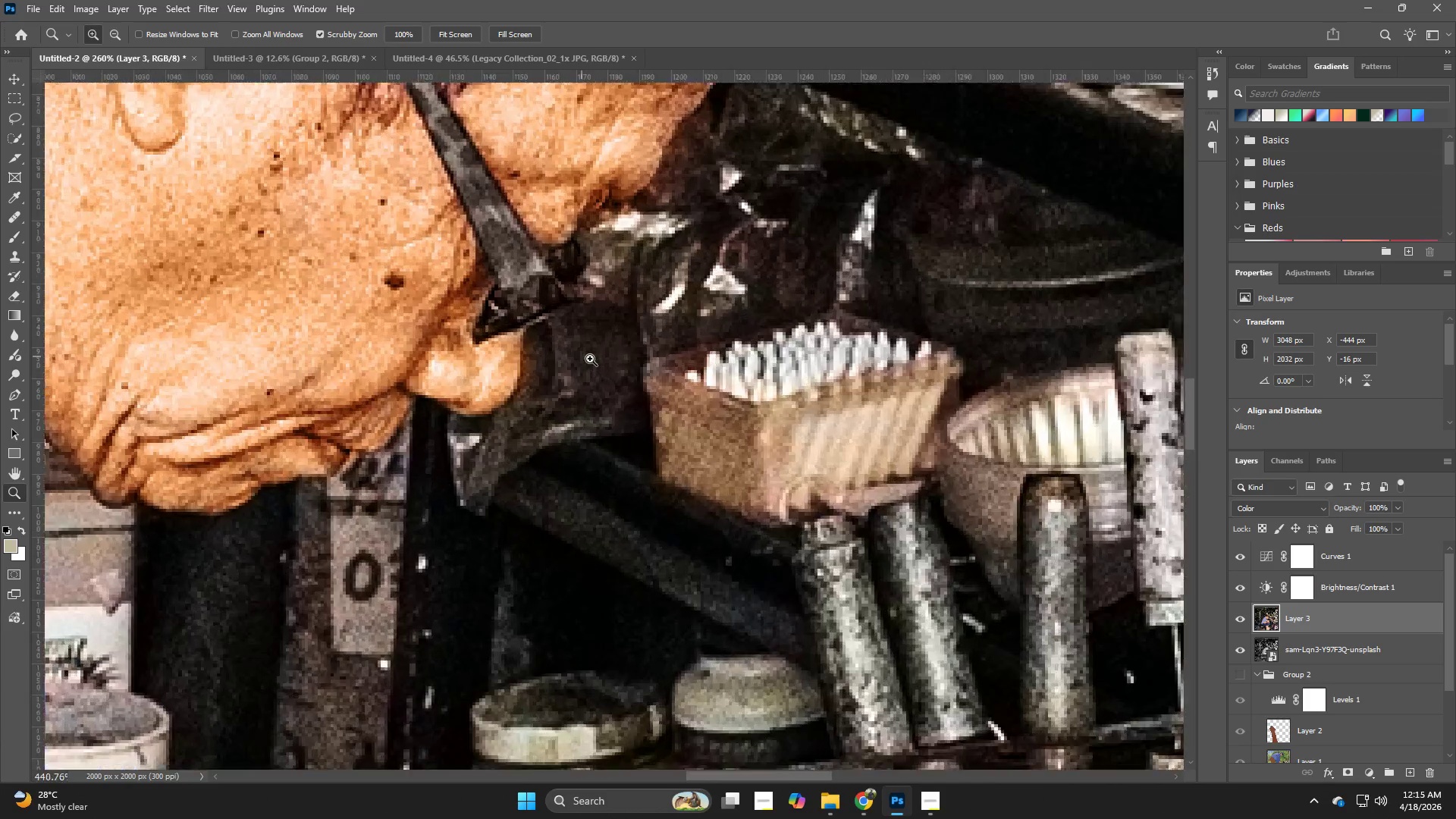 
left_click_drag(start_coordinate=[494, 381], to_coordinate=[548, 406])
 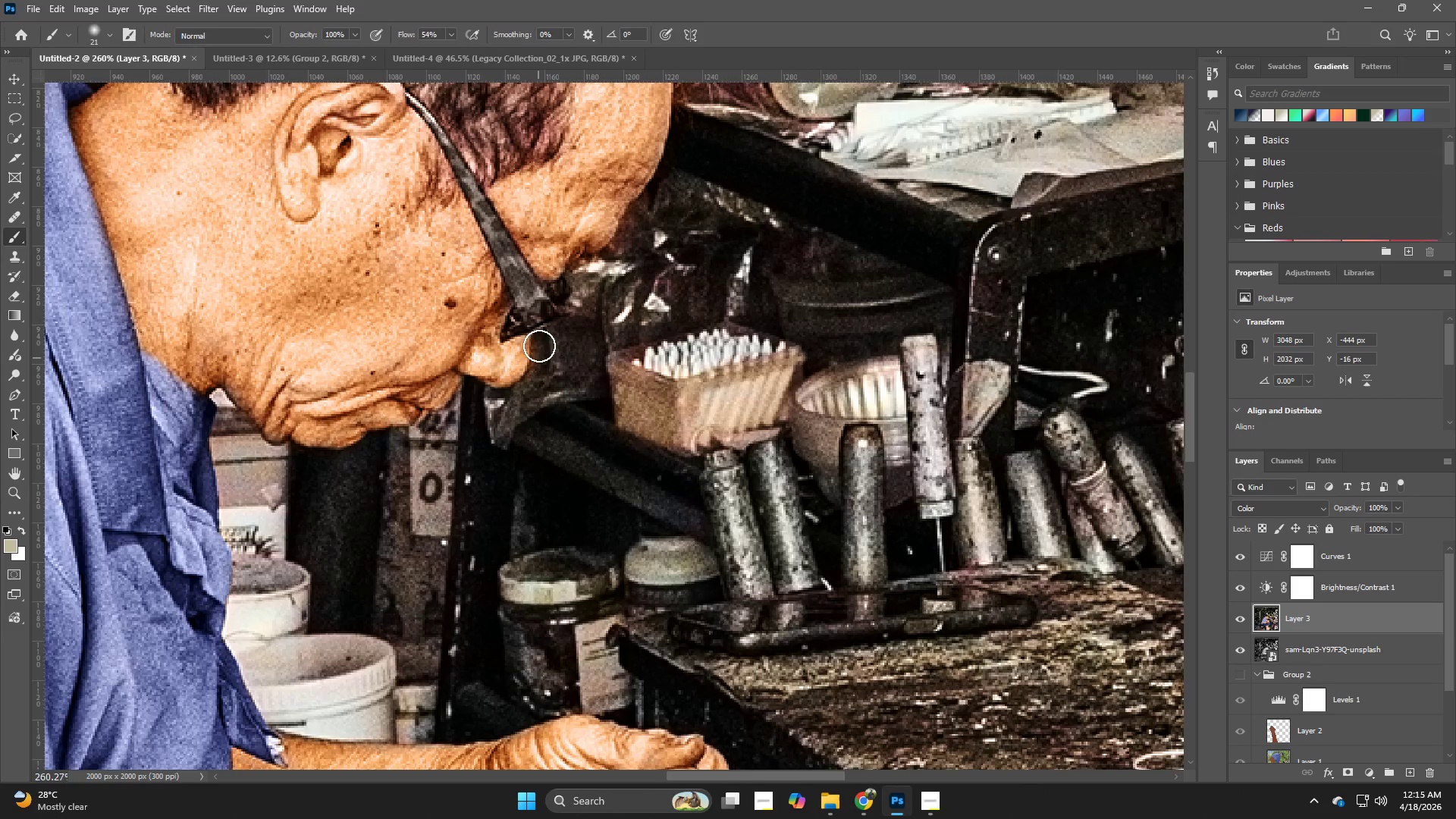 
hold_key(key=Z, duration=0.83)
 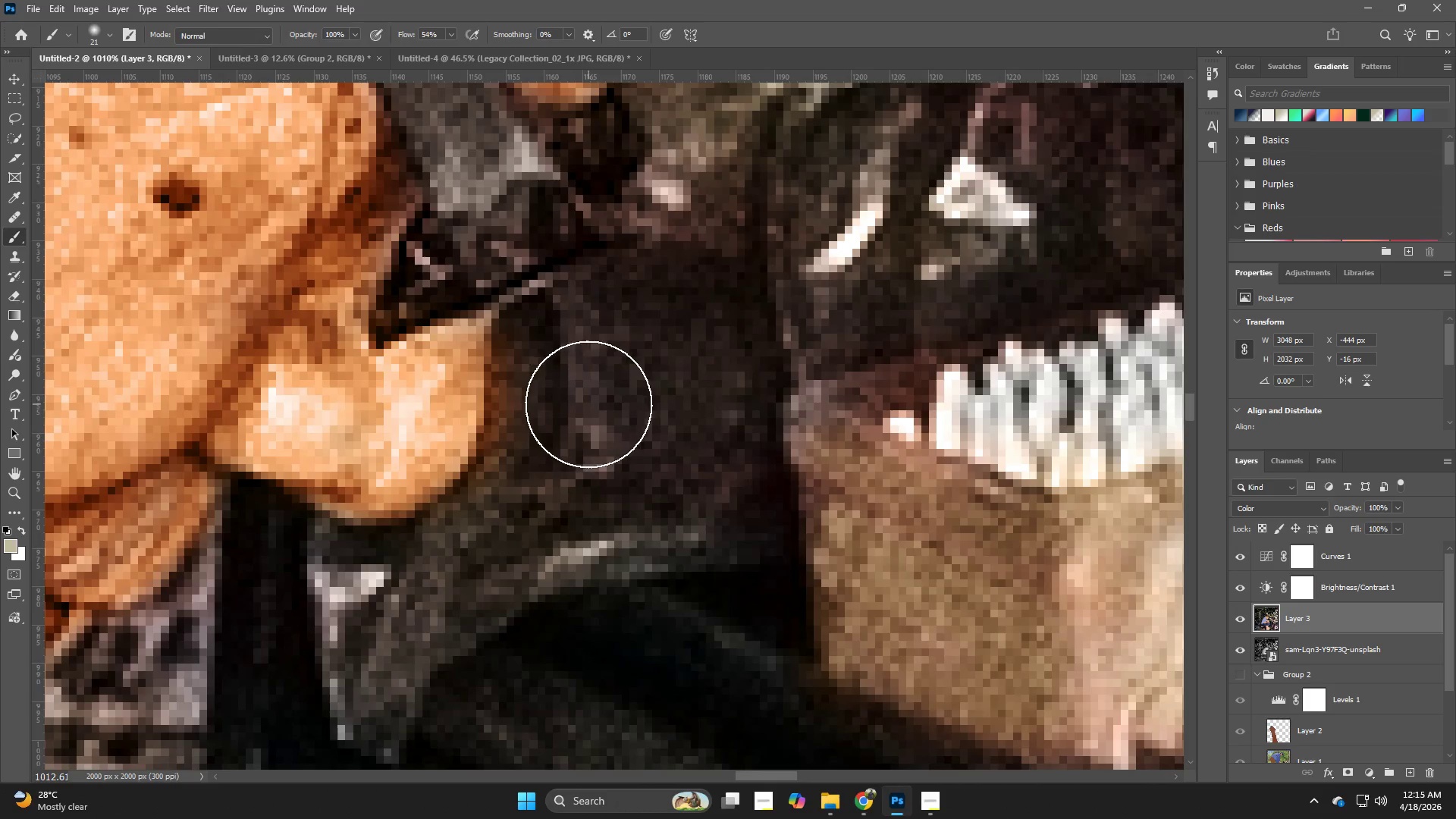 
left_click_drag(start_coordinate=[545, 341], to_coordinate=[630, 371])
 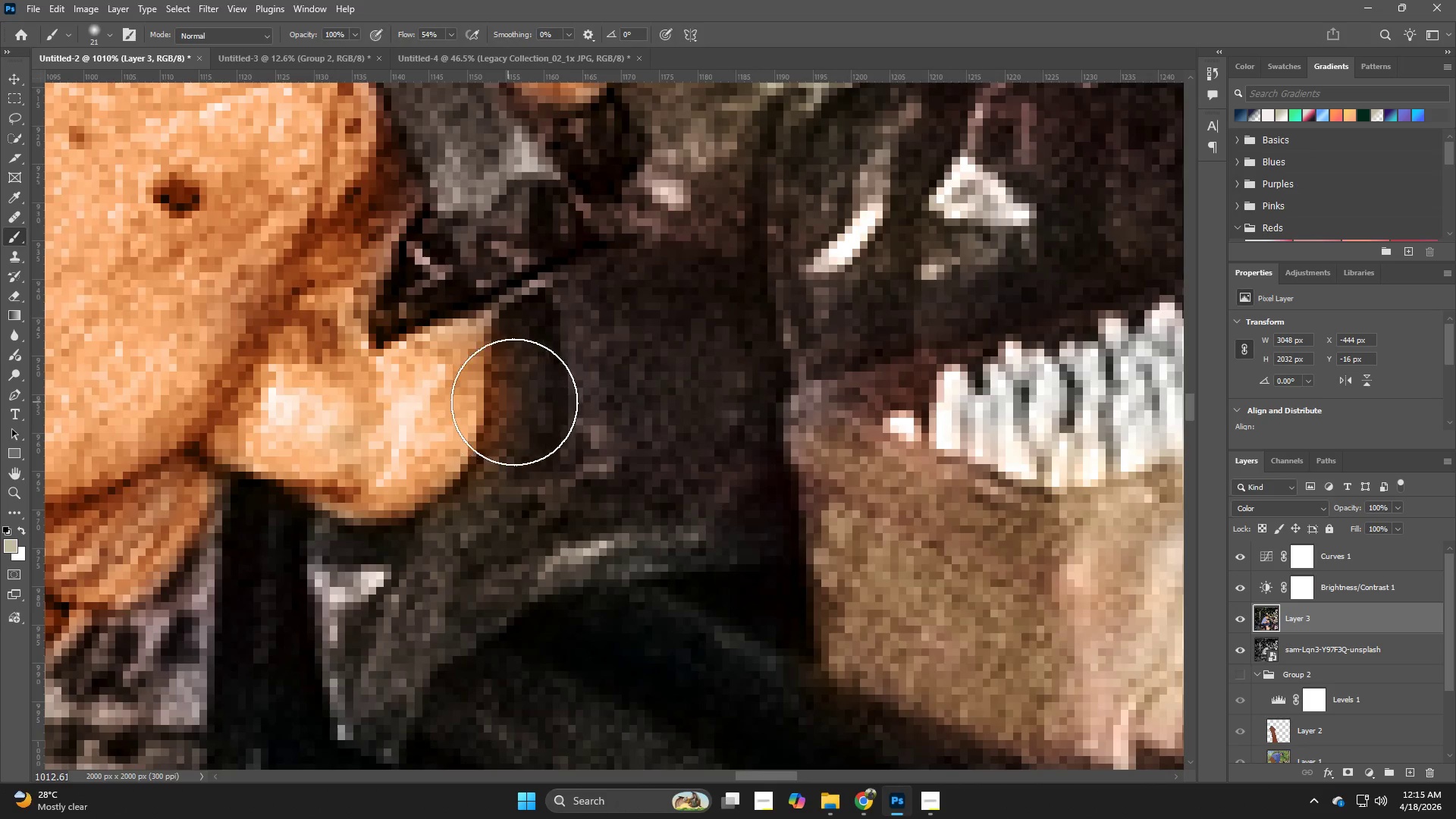 
key(B)
 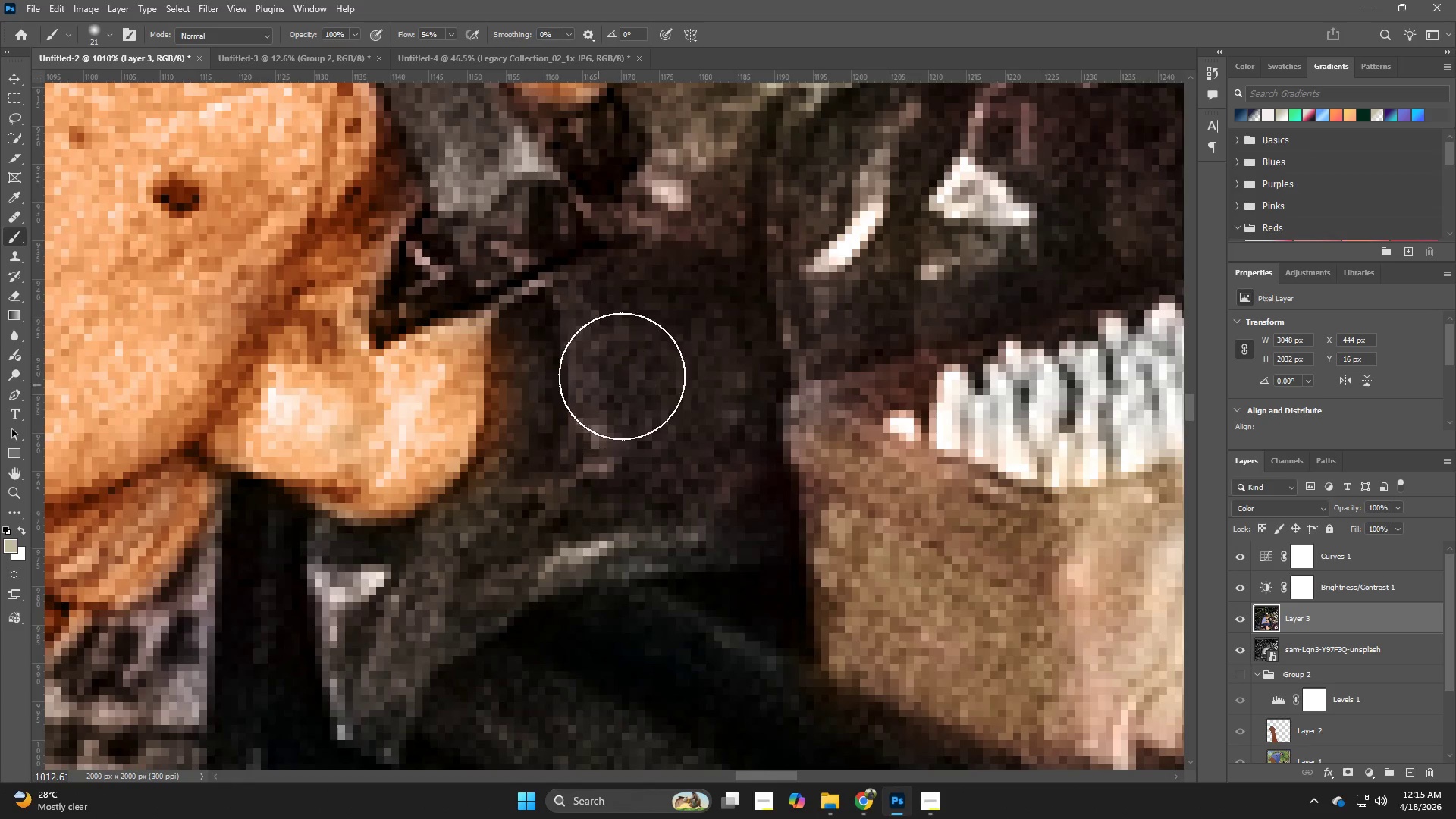 
hold_key(key=AltLeft, duration=0.5)
 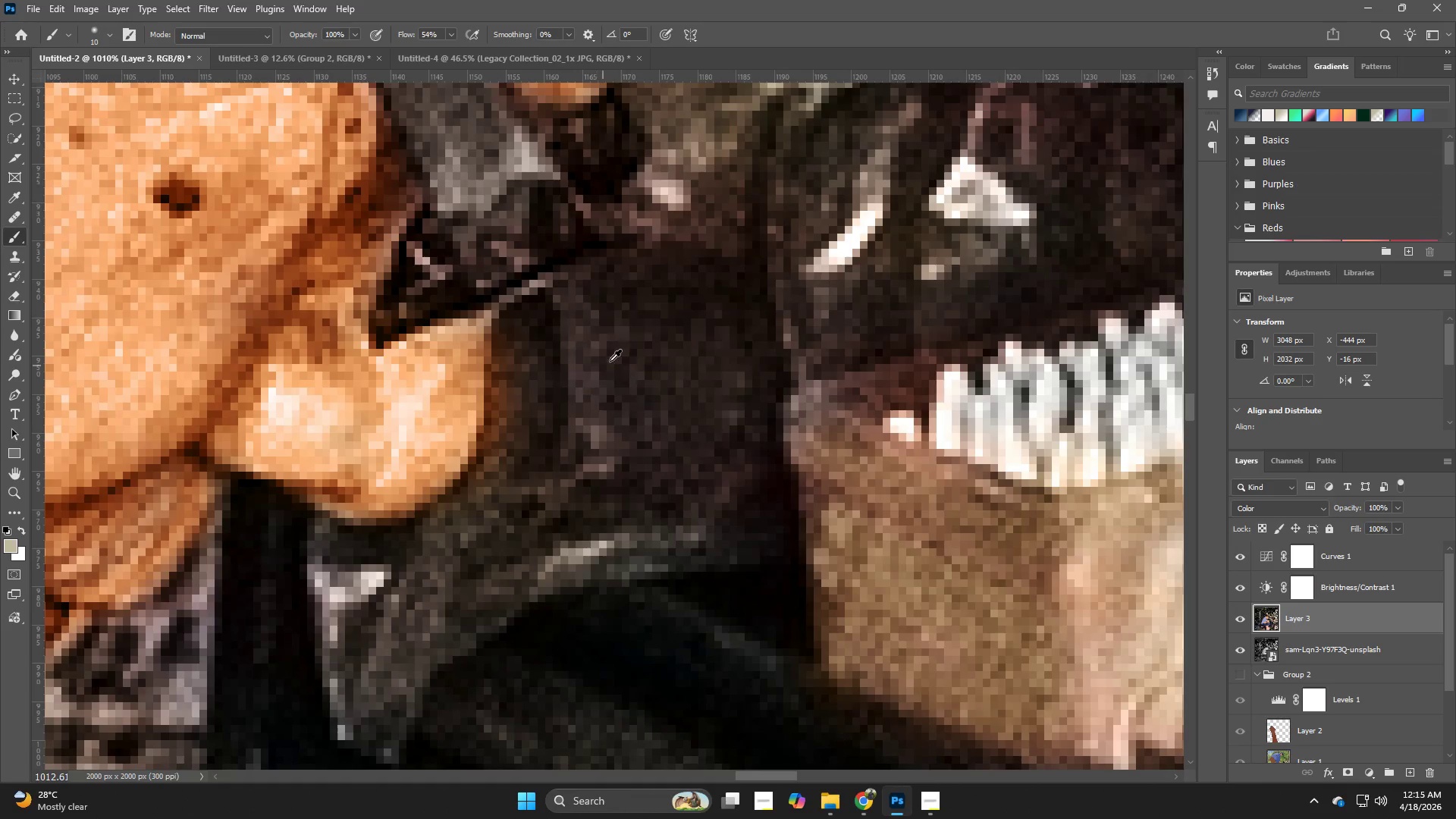 
hold_key(key=AltLeft, duration=0.45)
left_click([617, 356])
 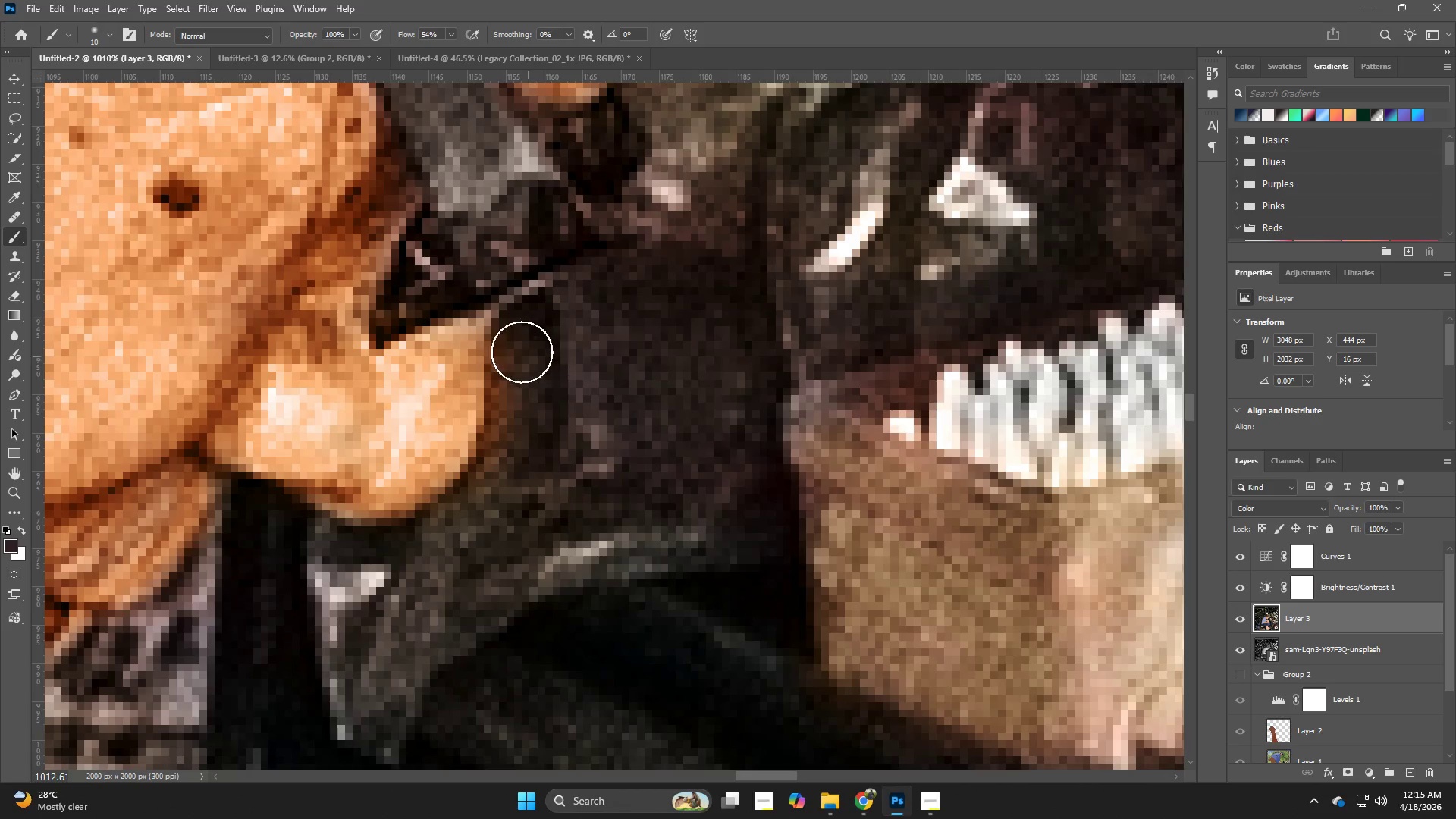 
left_click_drag(start_coordinate=[519, 342], to_coordinate=[510, 366])
 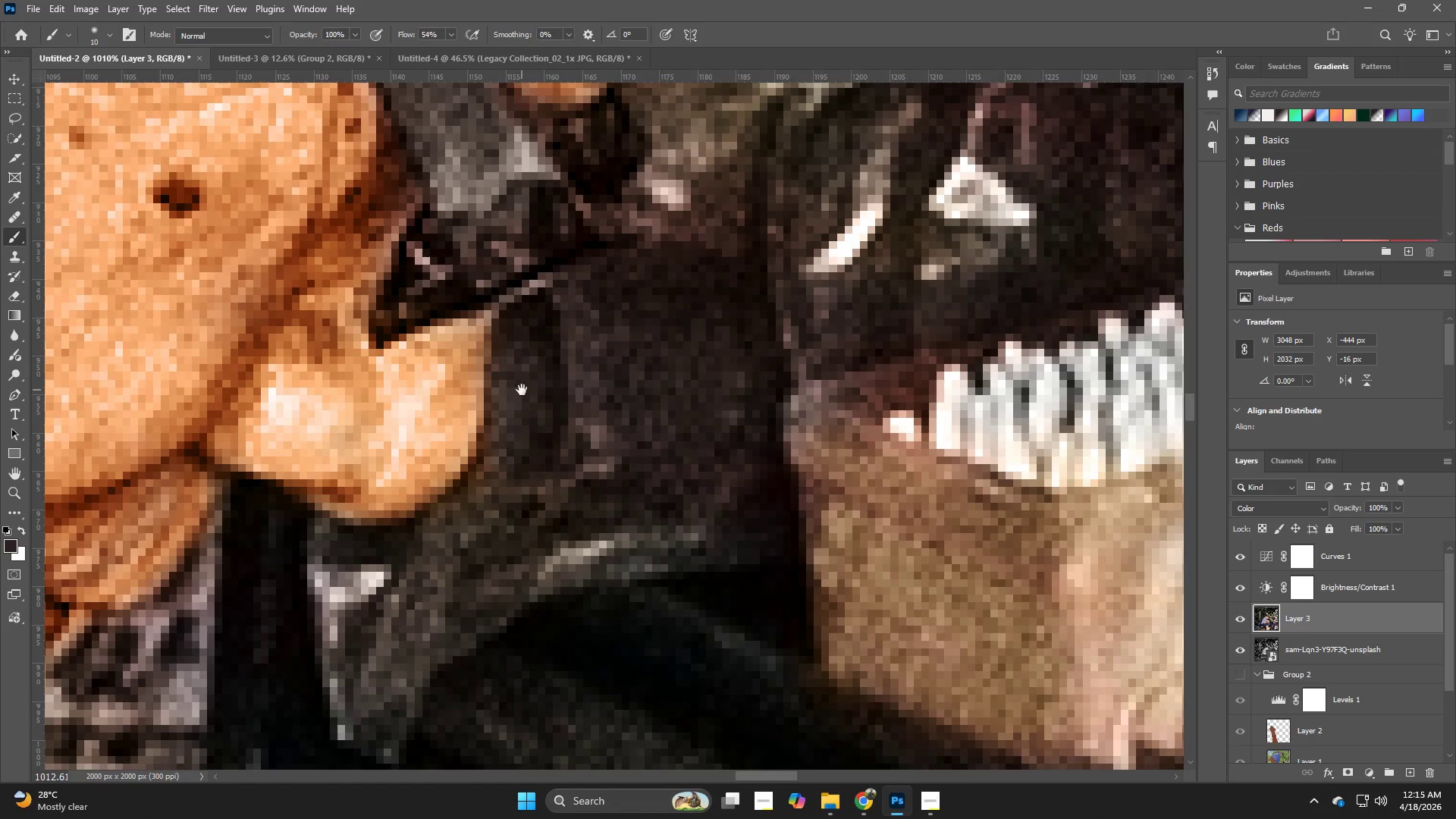 
hold_key(key=Space, duration=0.58)
 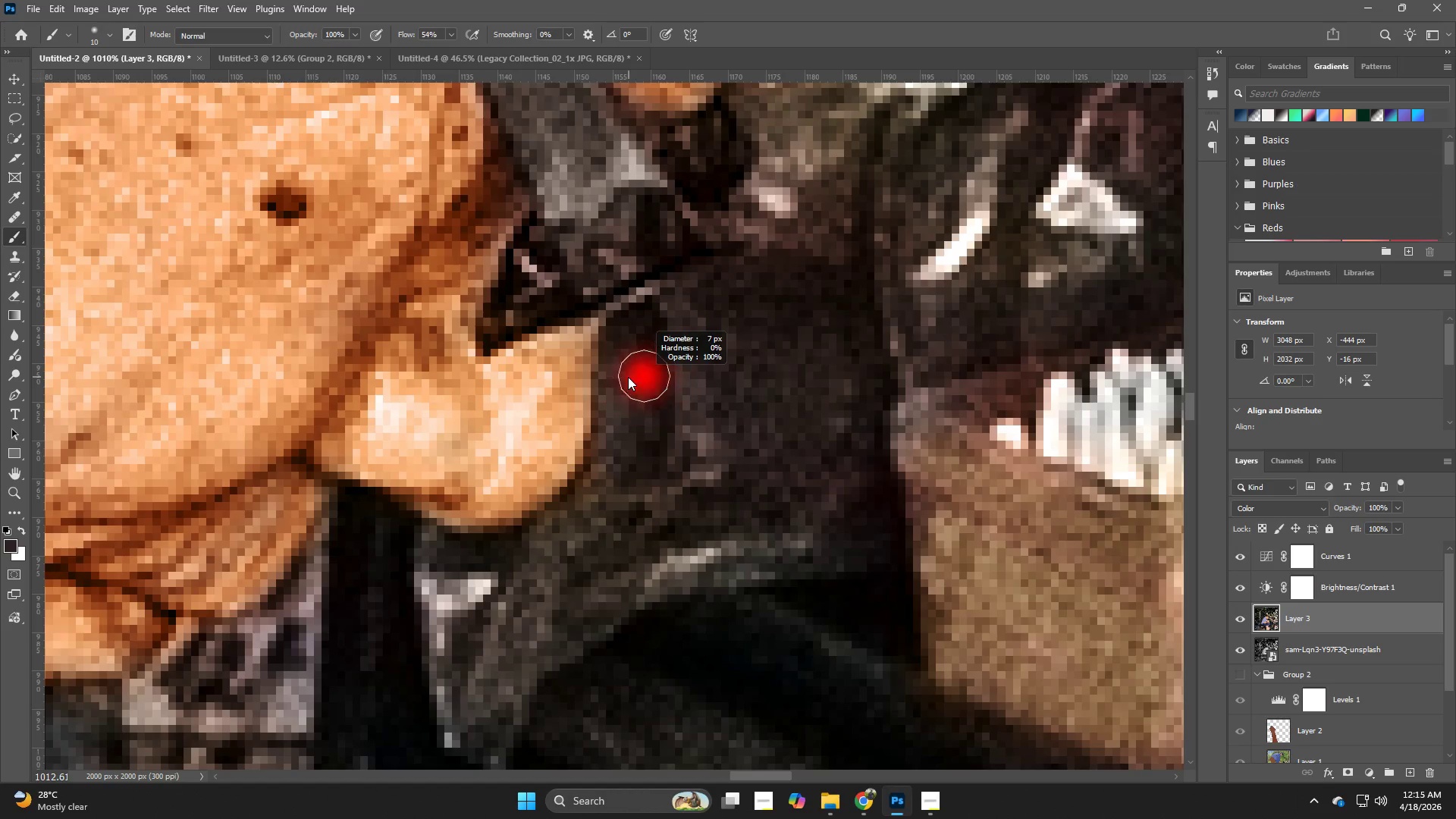 
left_click_drag(start_coordinate=[530, 384], to_coordinate=[637, 392])
 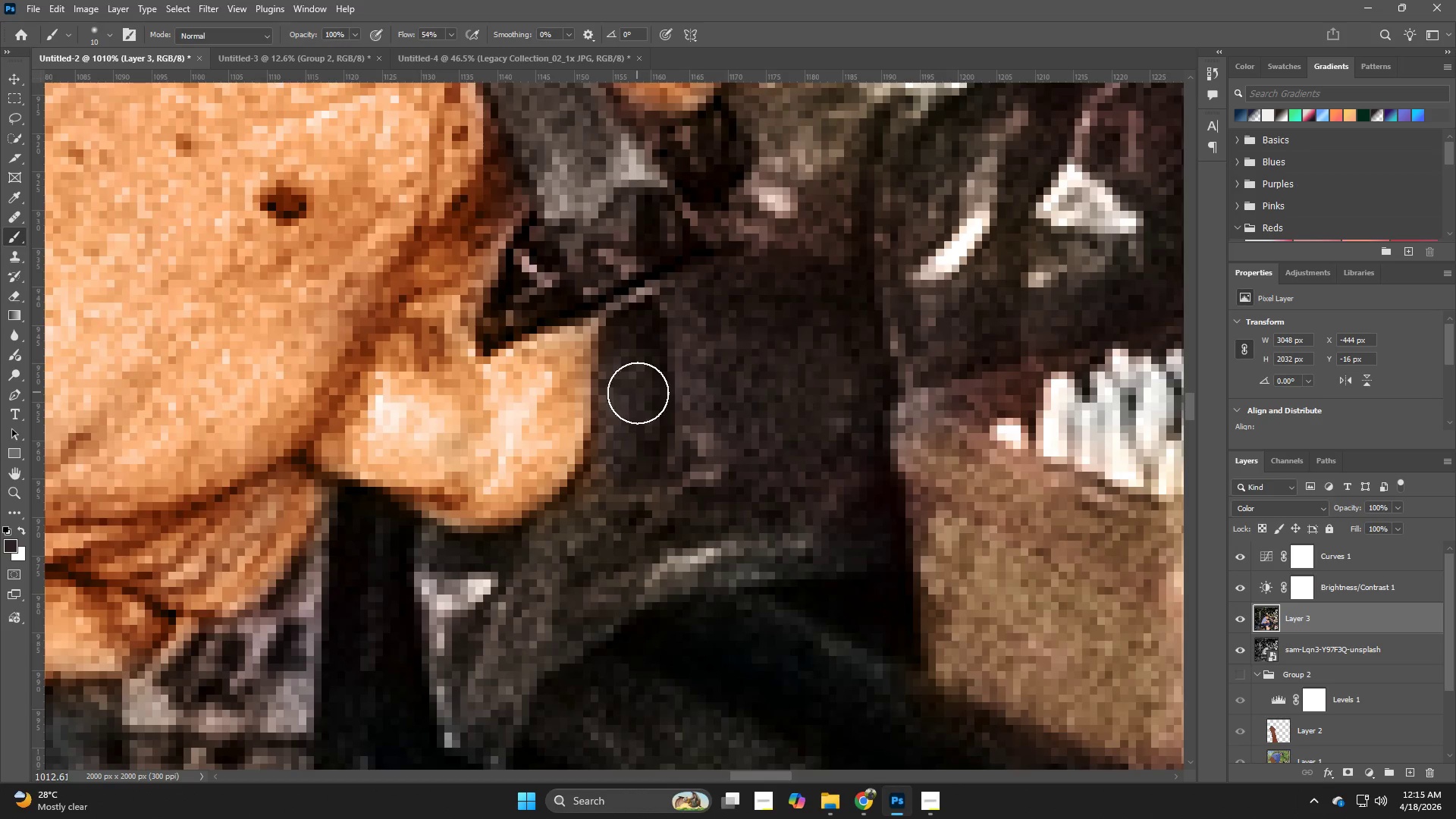 
hold_key(key=Space, duration=2.42)
 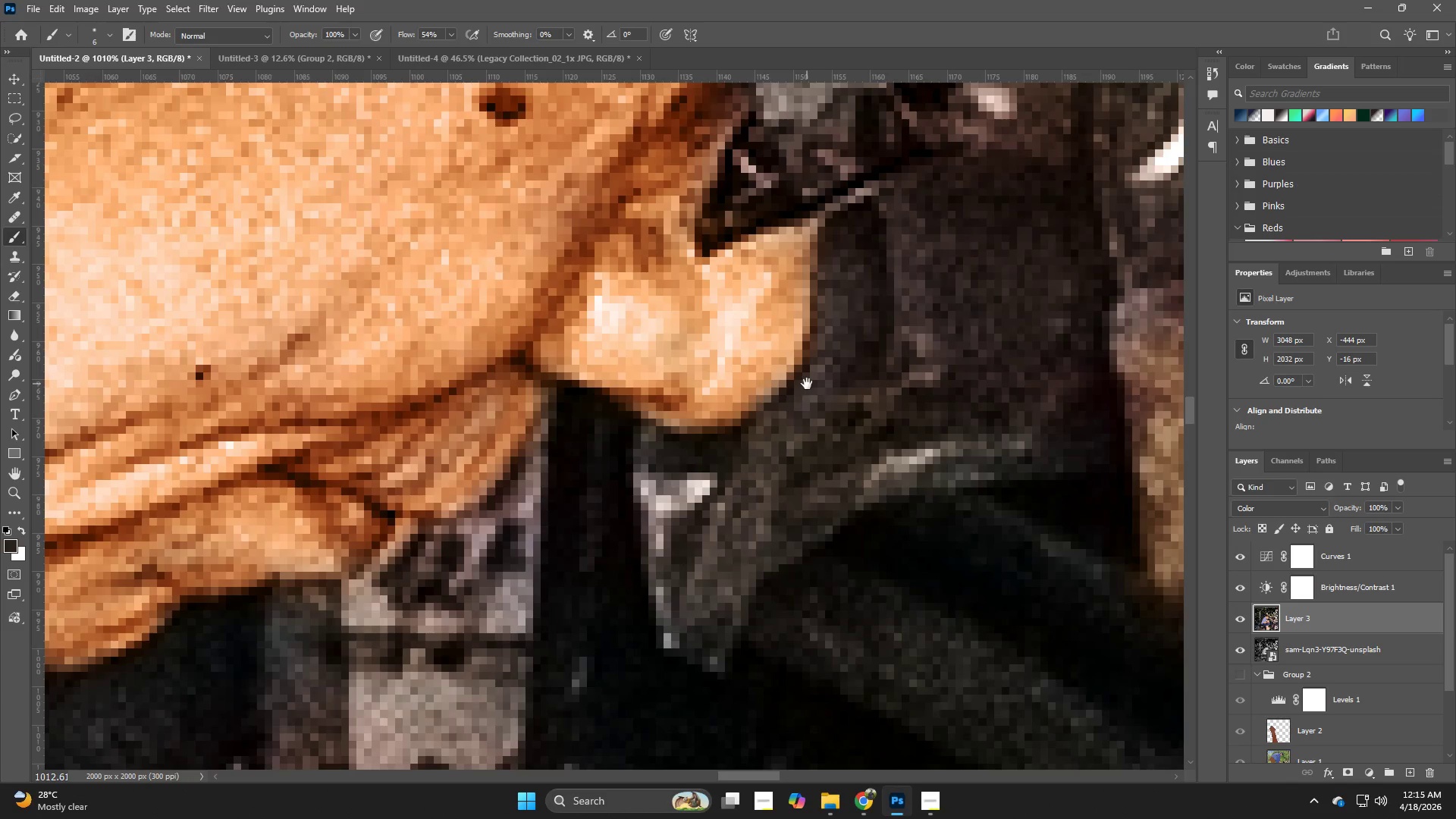 
hold_key(key=AltLeft, duration=0.44)
 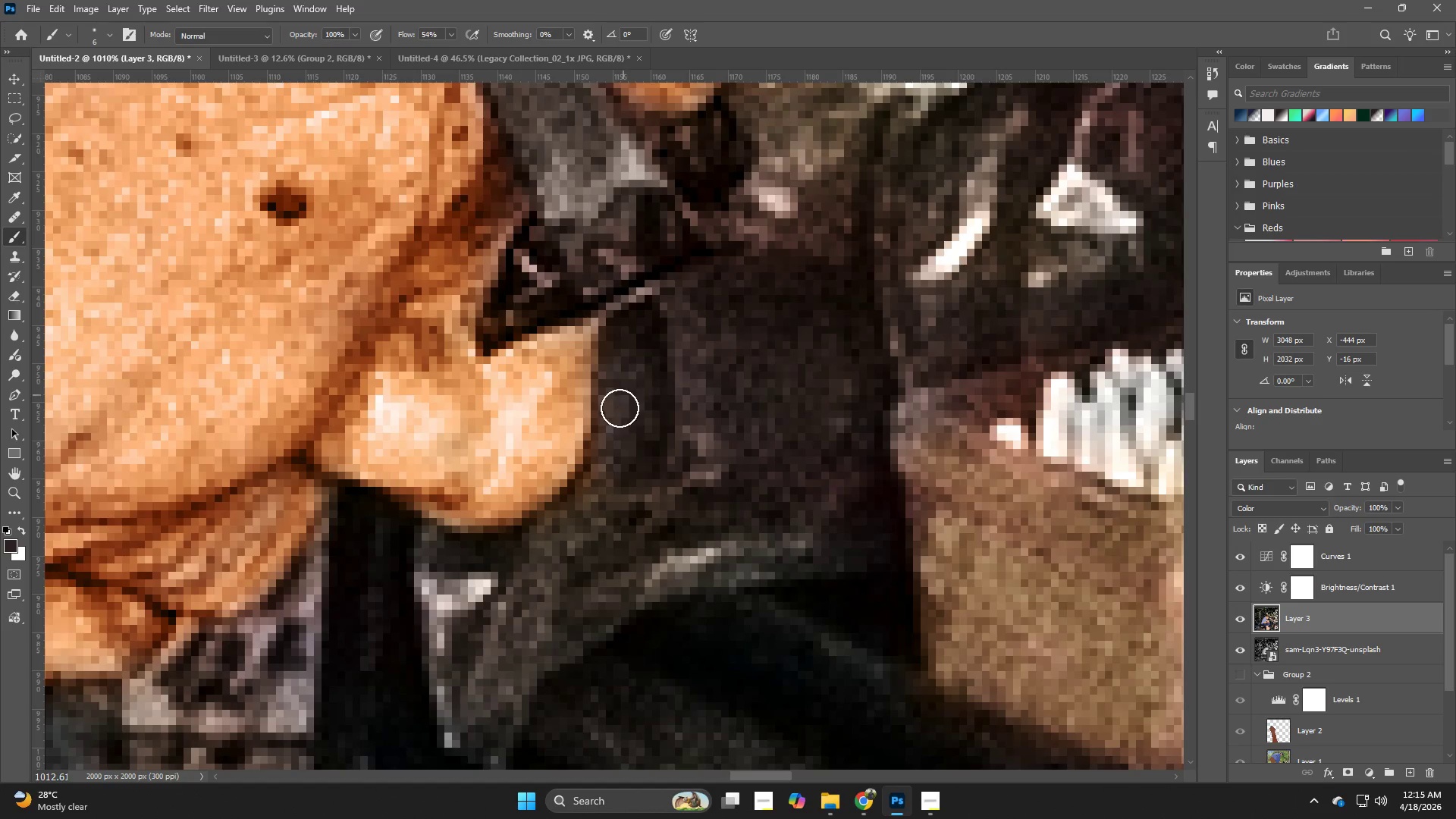 
left_click_drag(start_coordinate=[620, 408], to_coordinate=[562, 504])
 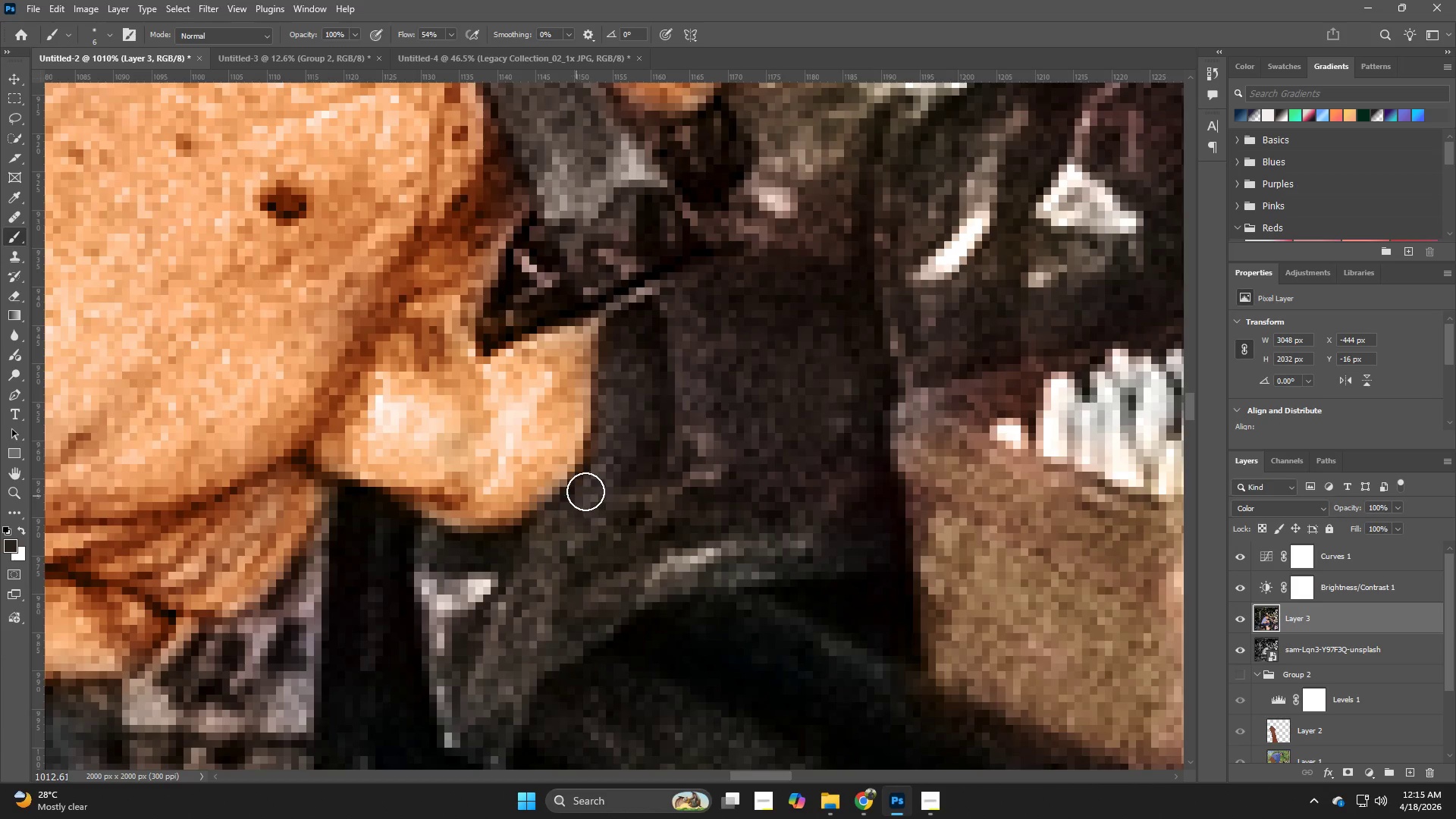 
hold_key(key=Space, duration=0.52)
 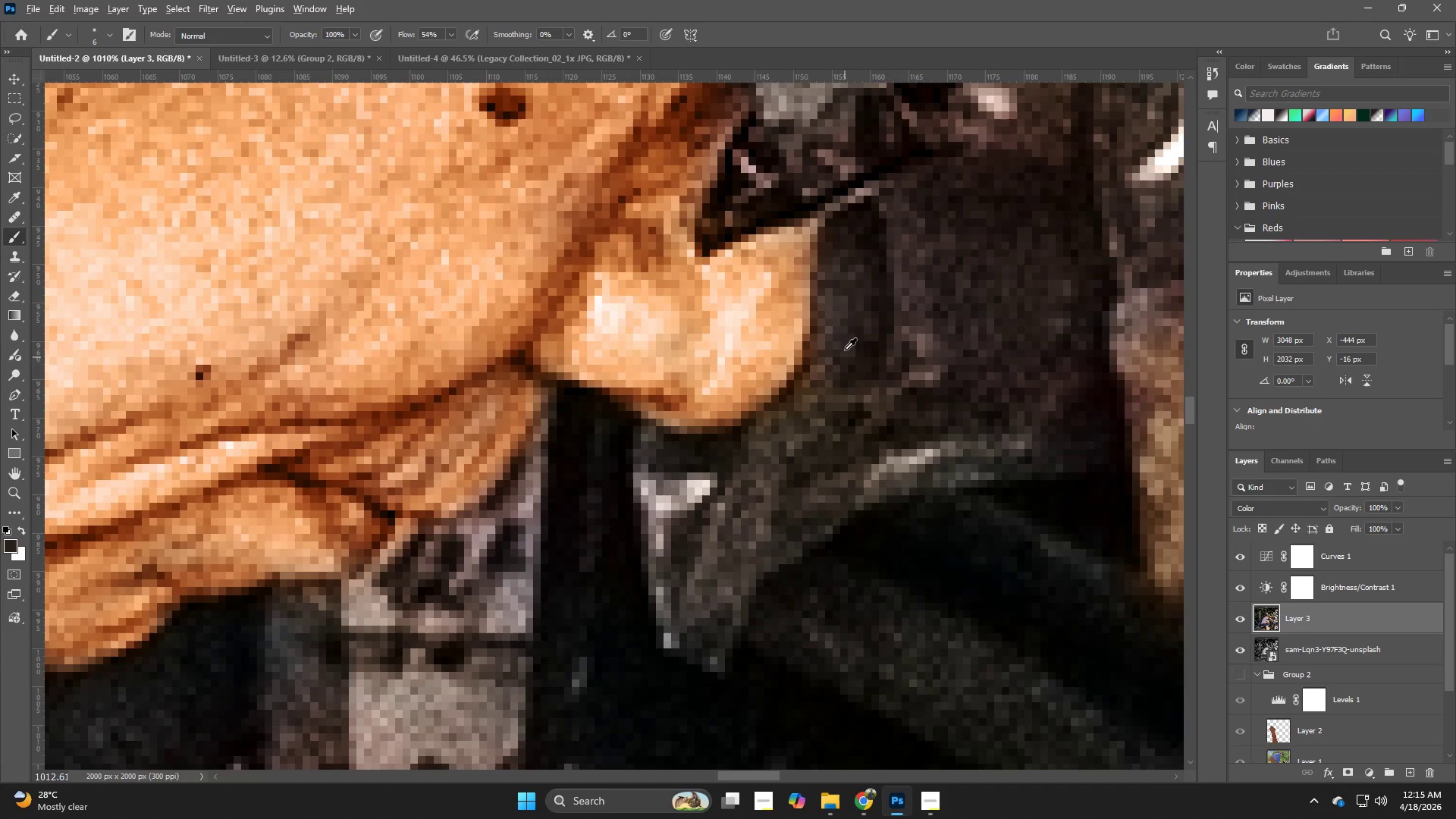 
left_click_drag(start_coordinate=[588, 483], to_coordinate=[807, 384])
 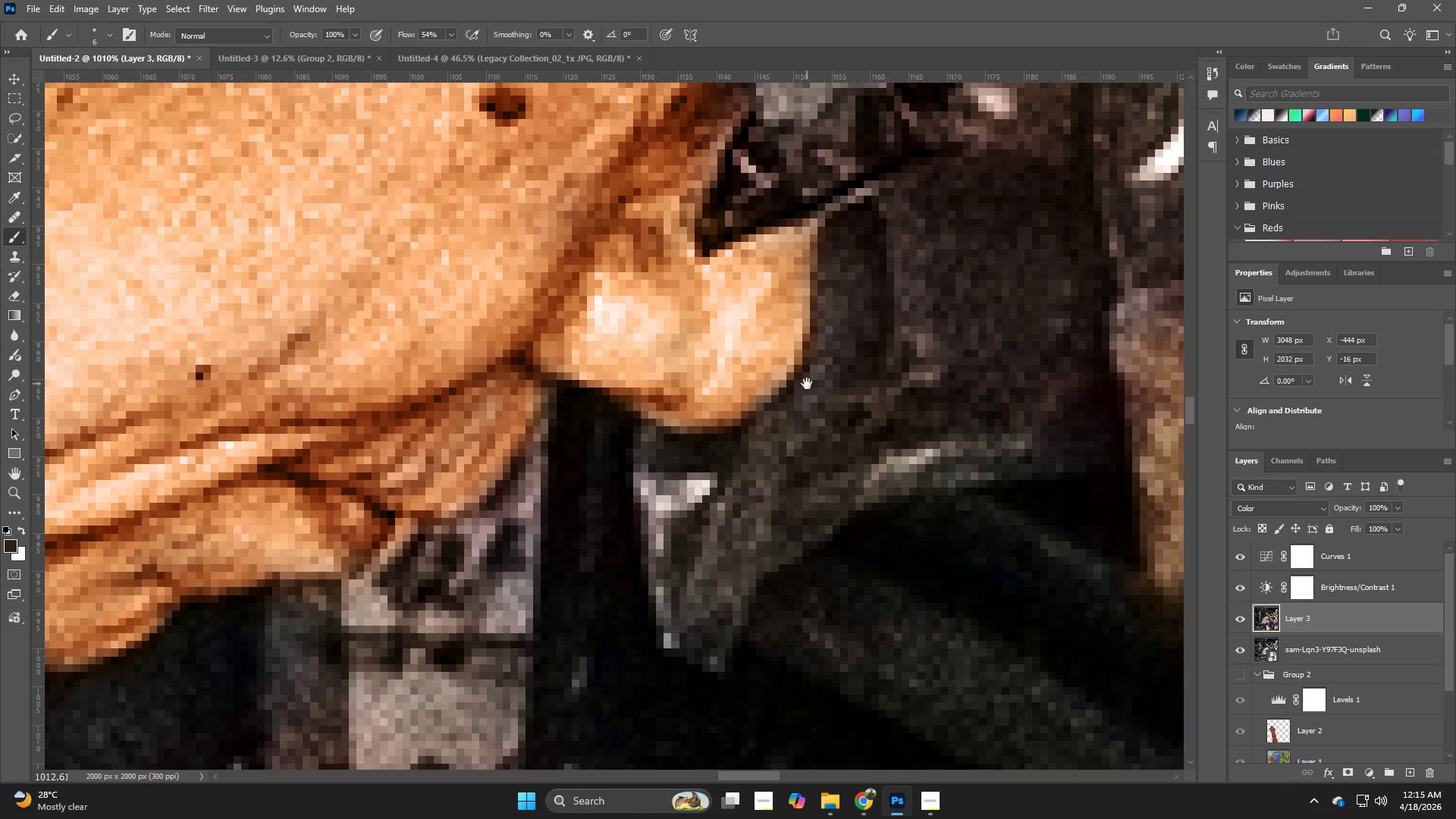 
key(Control+ControlLeft)
 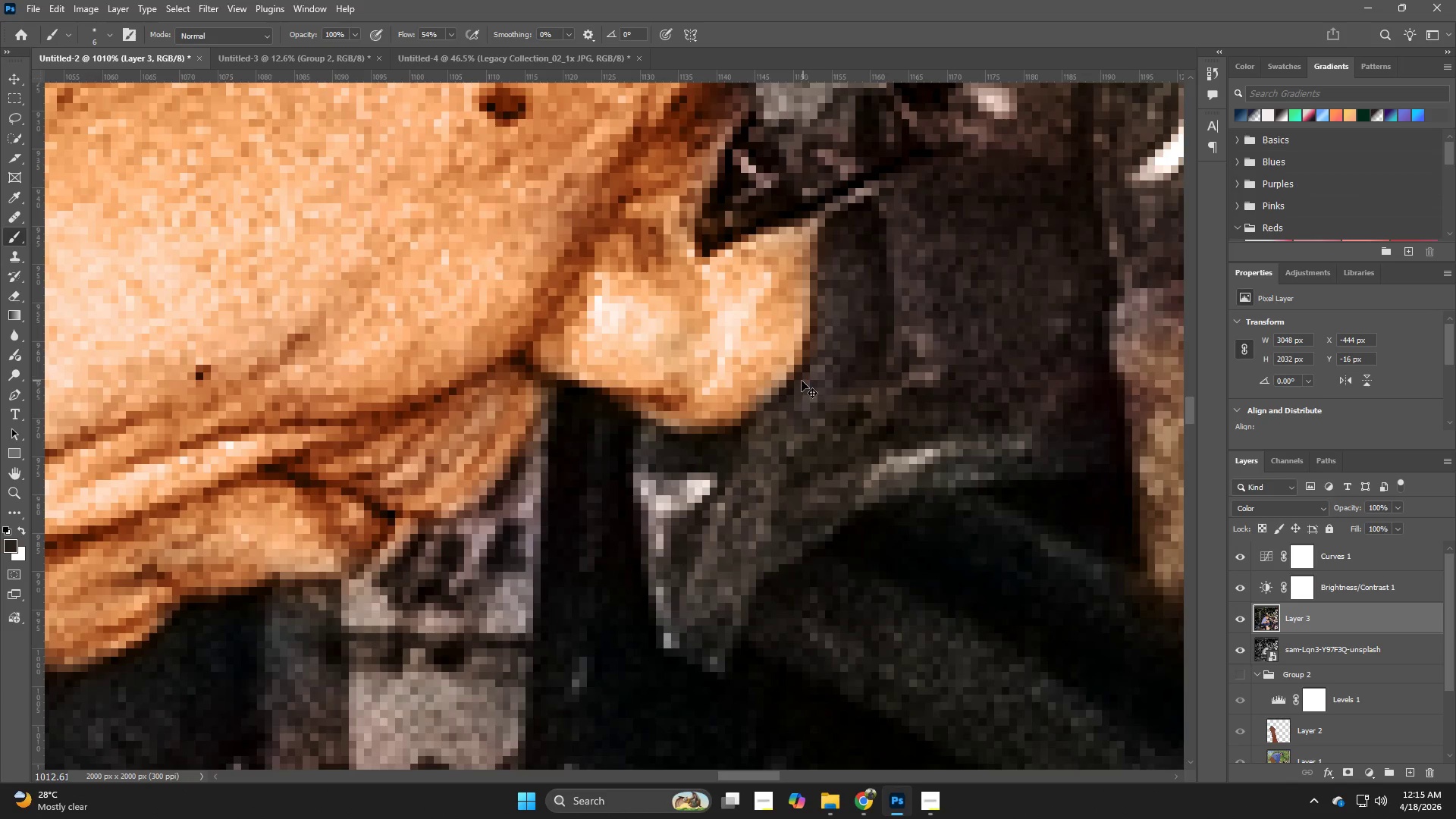 
key(Control+Z)
 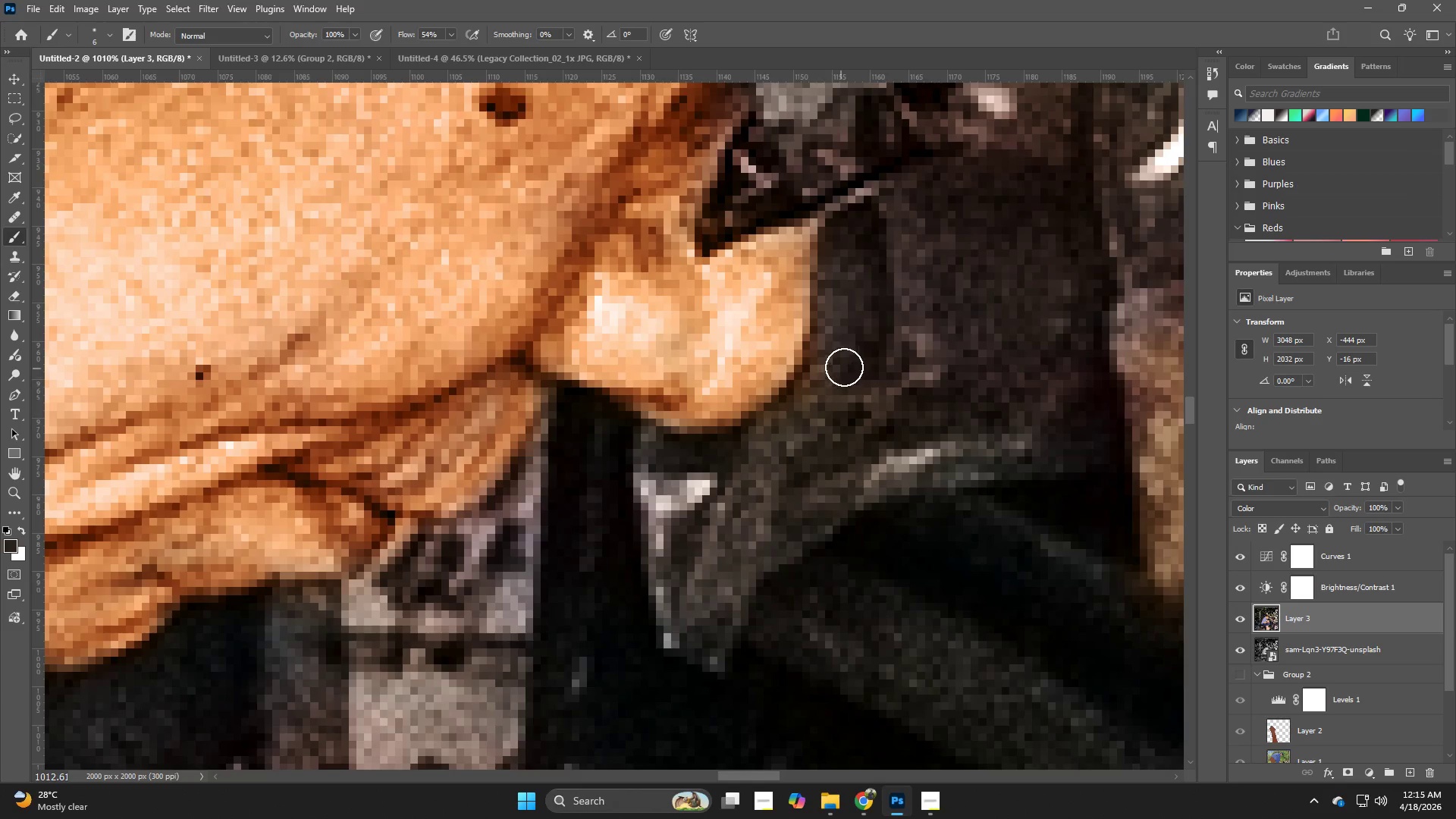 
hold_key(key=AltLeft, duration=0.45)
left_click([846, 330])
 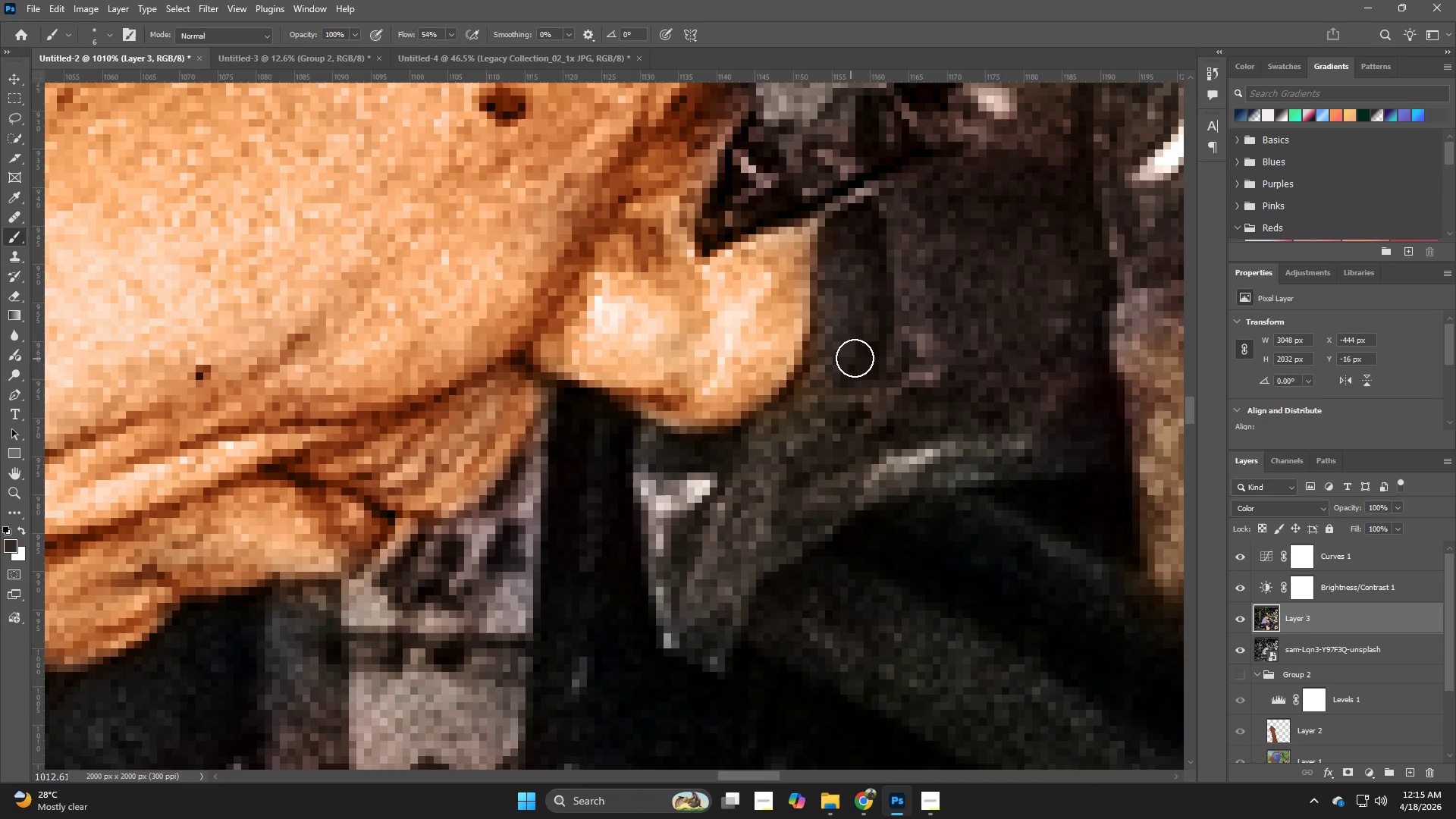 
hold_key(key=AltLeft, duration=0.56)
left_click([940, 306])
 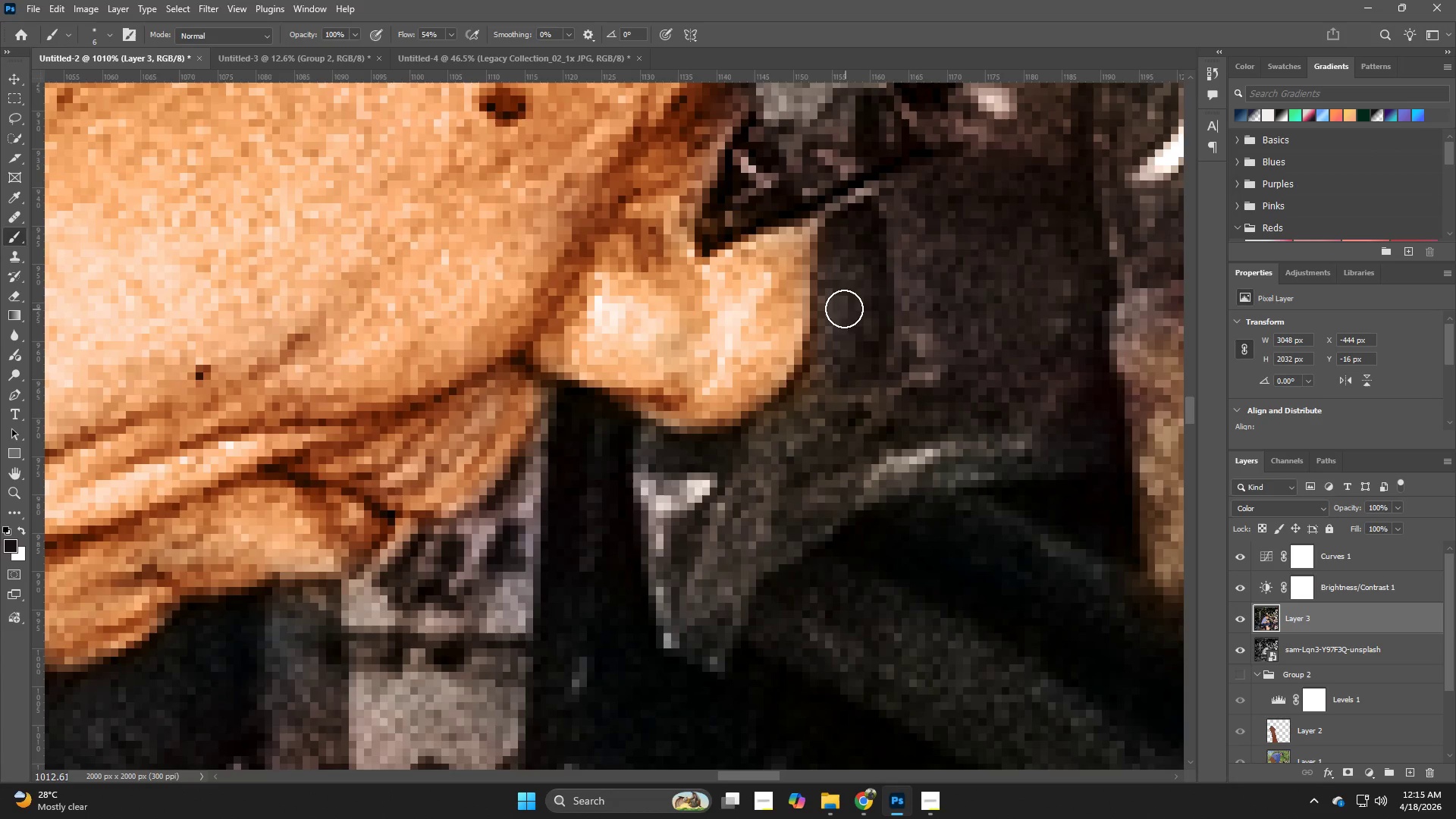 
left_click_drag(start_coordinate=[835, 293], to_coordinate=[977, 350])
 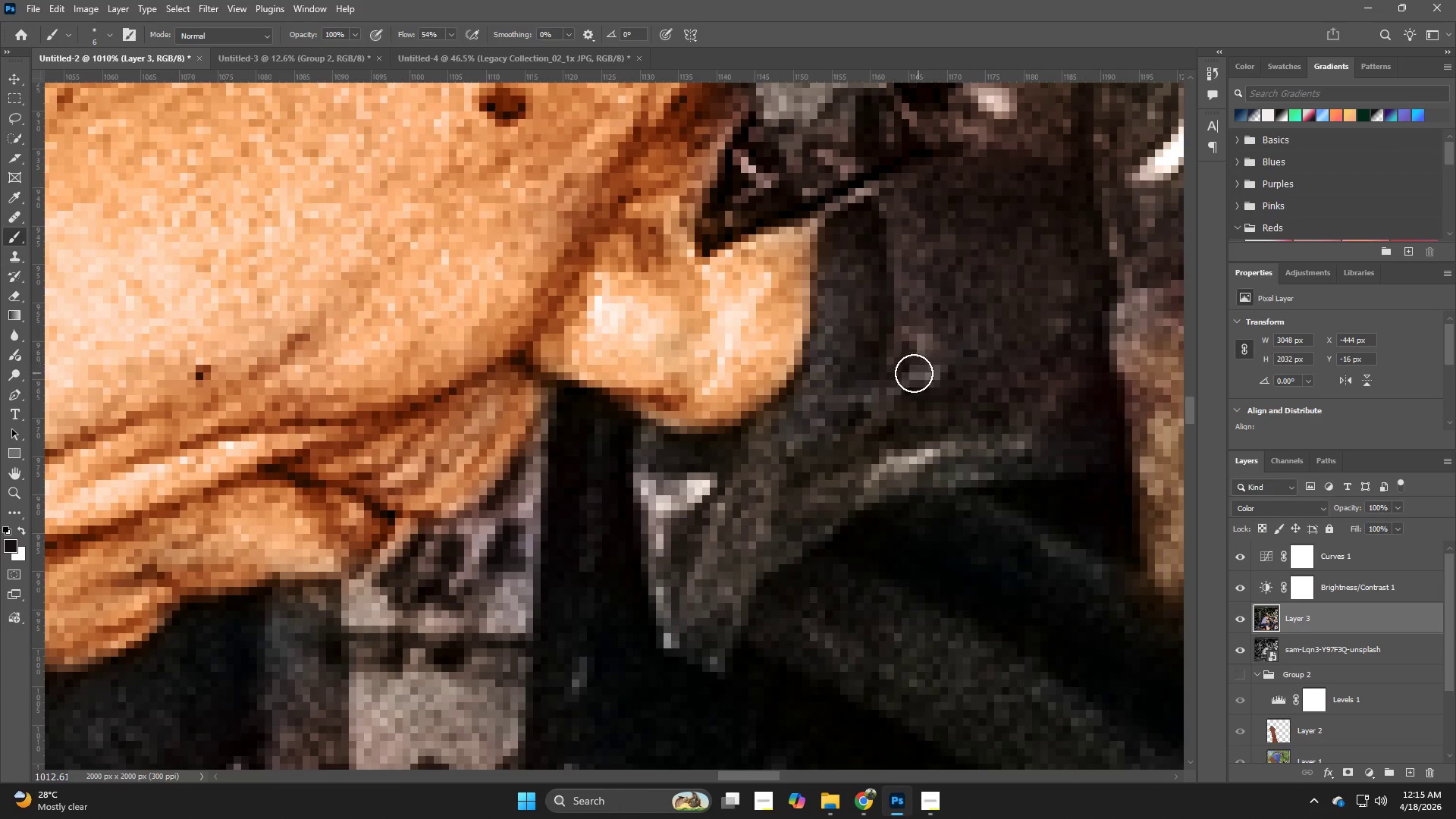 
hold_key(key=AltLeft, duration=0.34)
 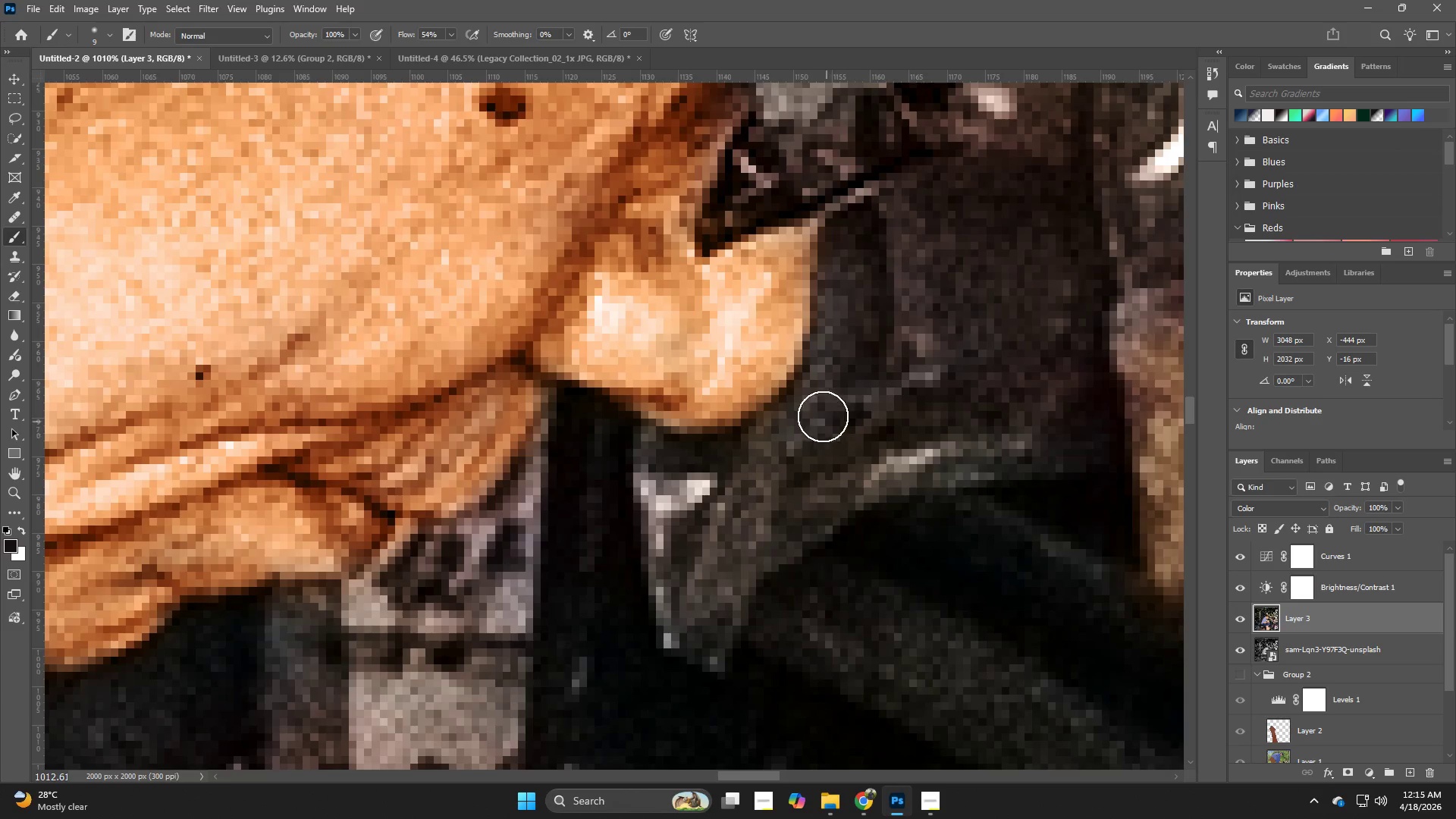 
left_click_drag(start_coordinate=[802, 413], to_coordinate=[803, 422])
 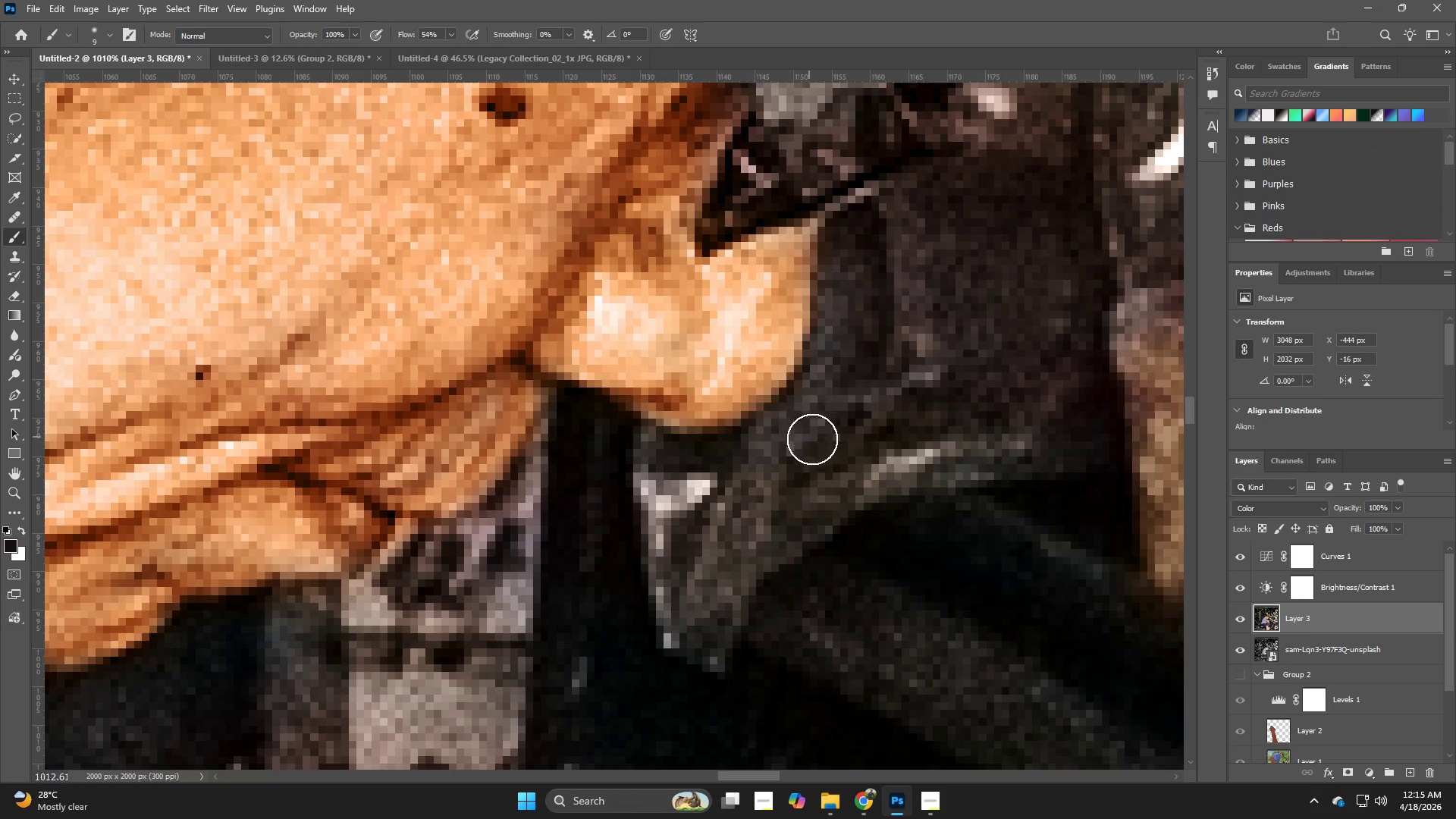 
hold_key(key=Z, duration=0.34)
 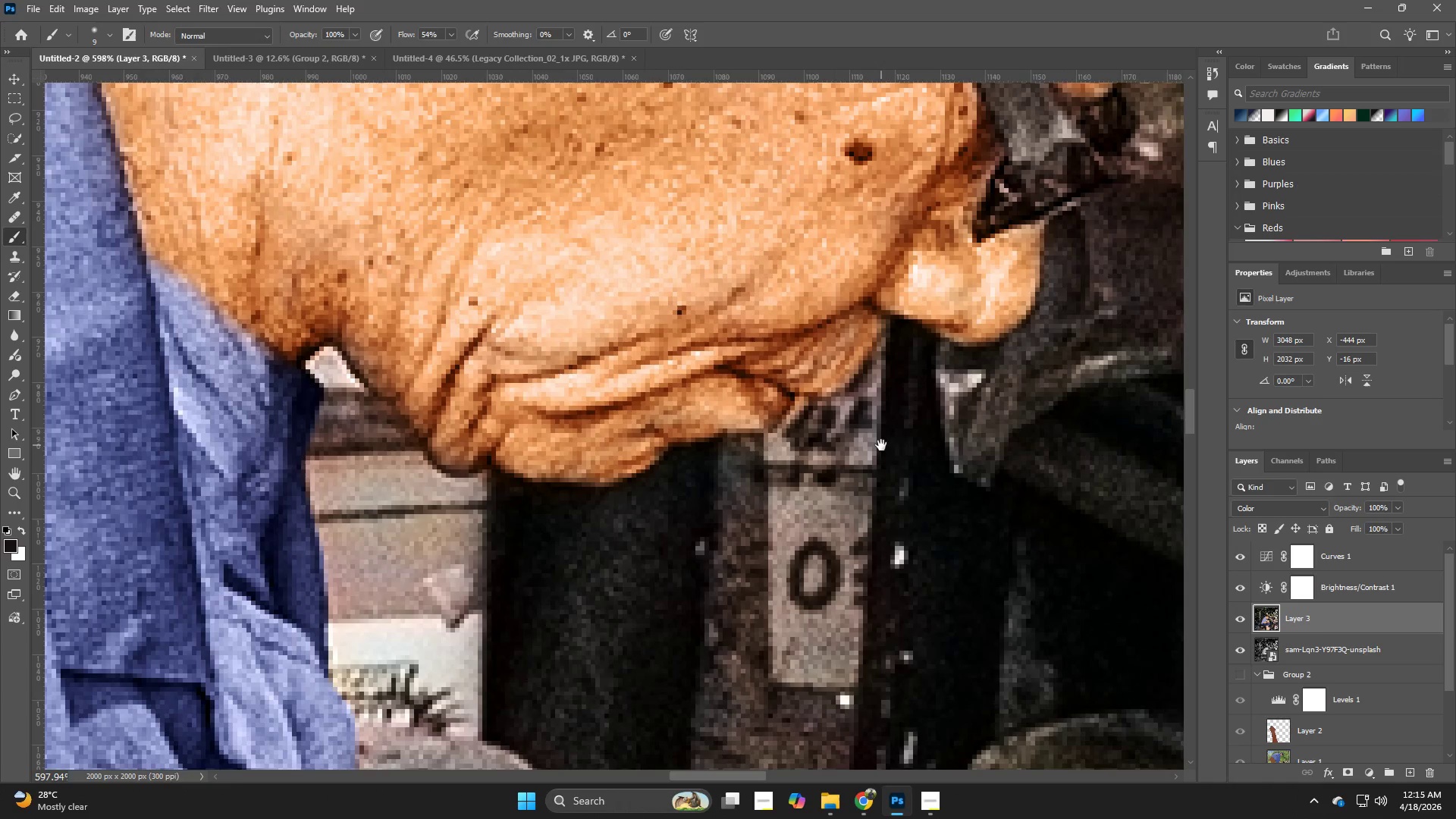 
left_click_drag(start_coordinate=[812, 439], to_coordinate=[774, 453])
 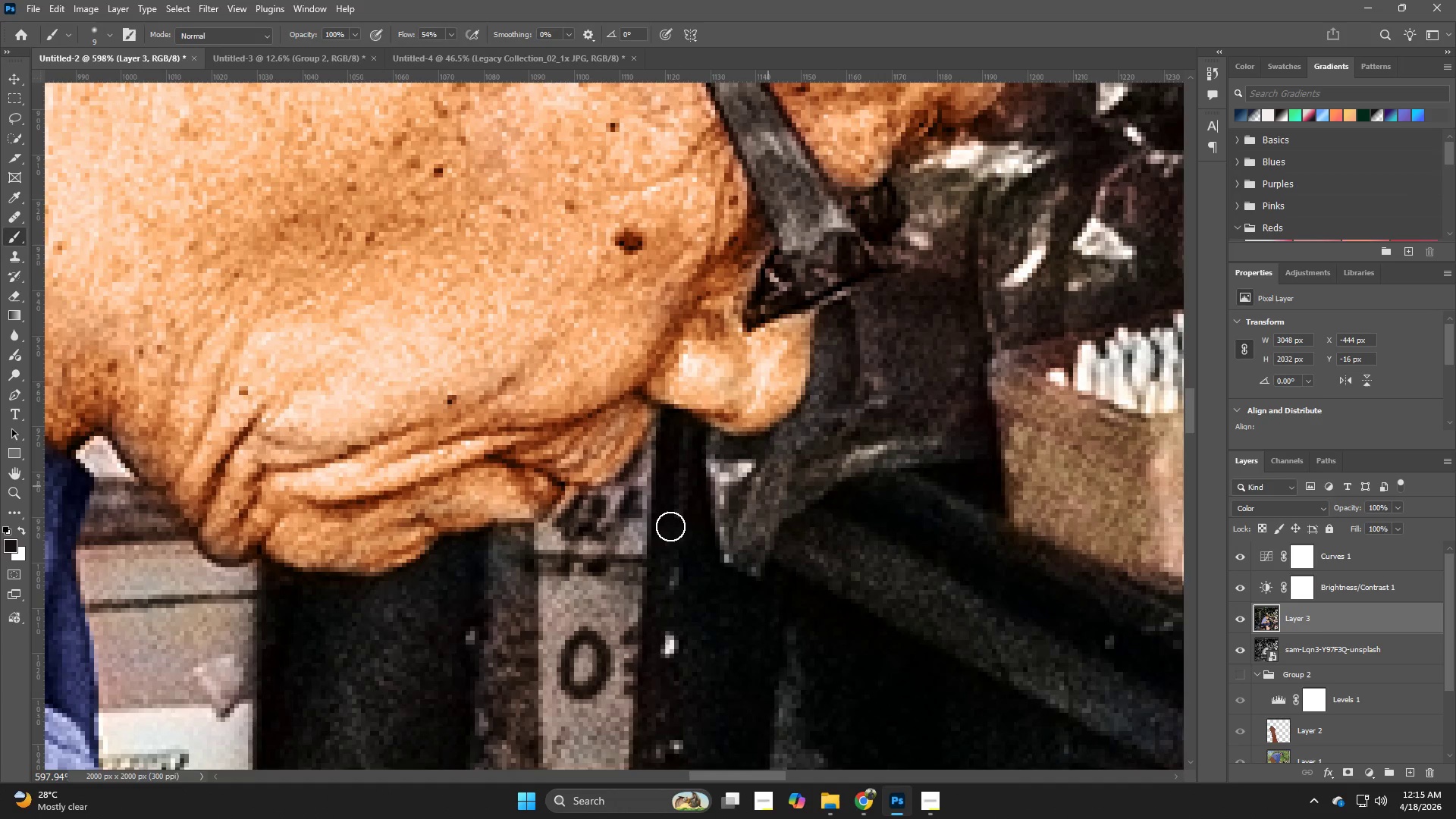 
hold_key(key=Space, duration=0.84)
 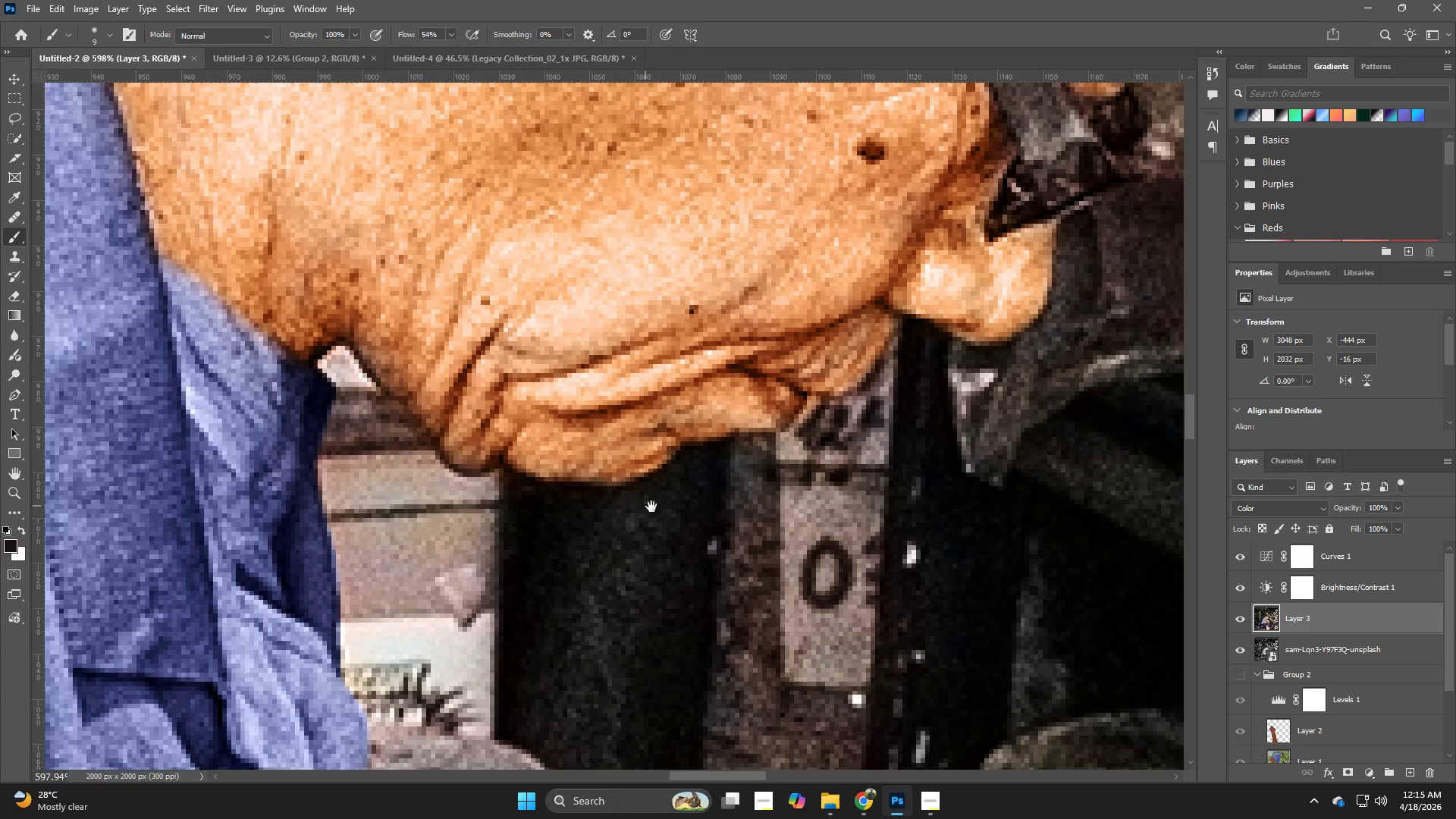 
left_click_drag(start_coordinate=[651, 535], to_coordinate=[881, 445])
 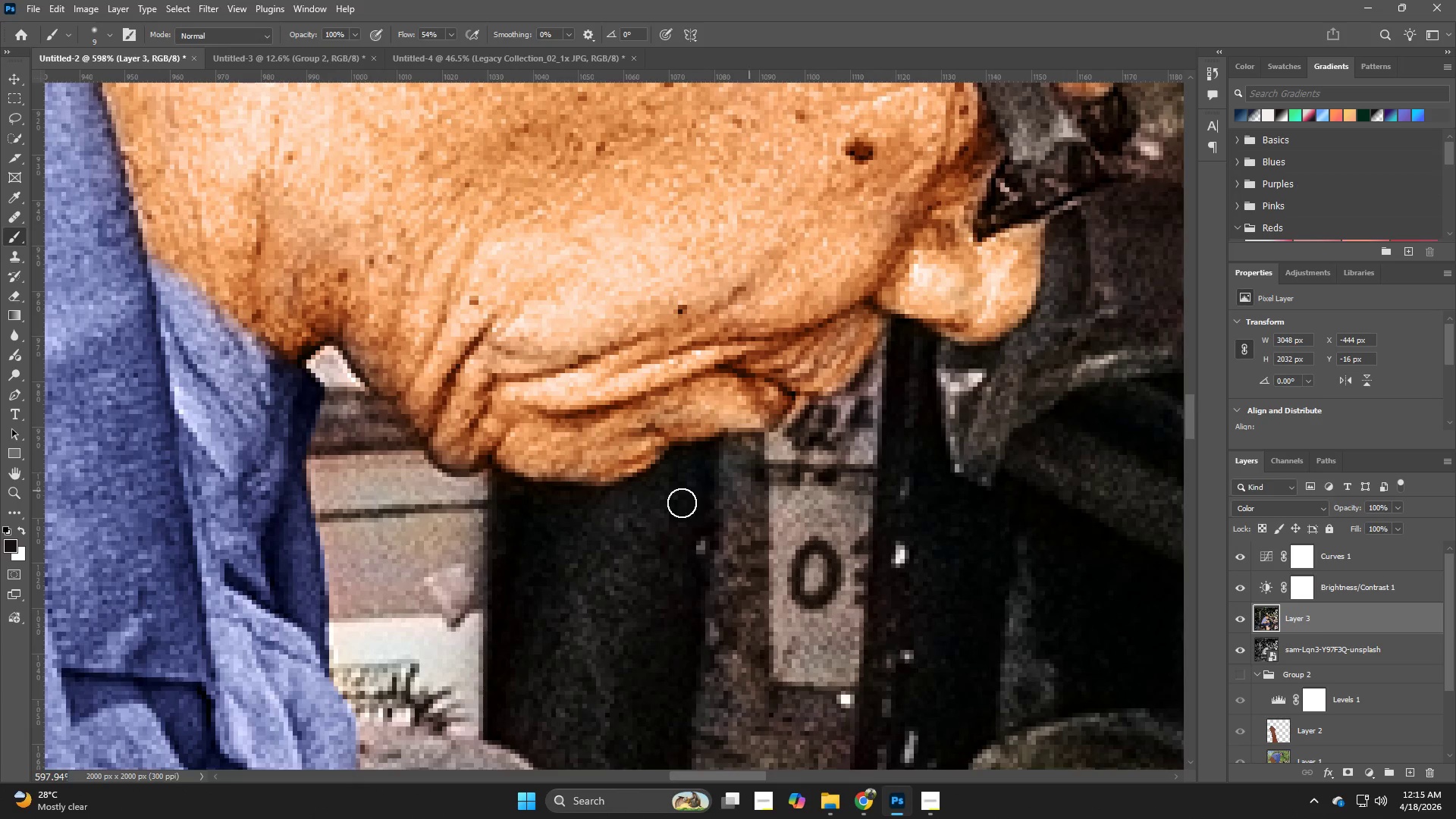 
hold_key(key=Space, duration=0.47)
 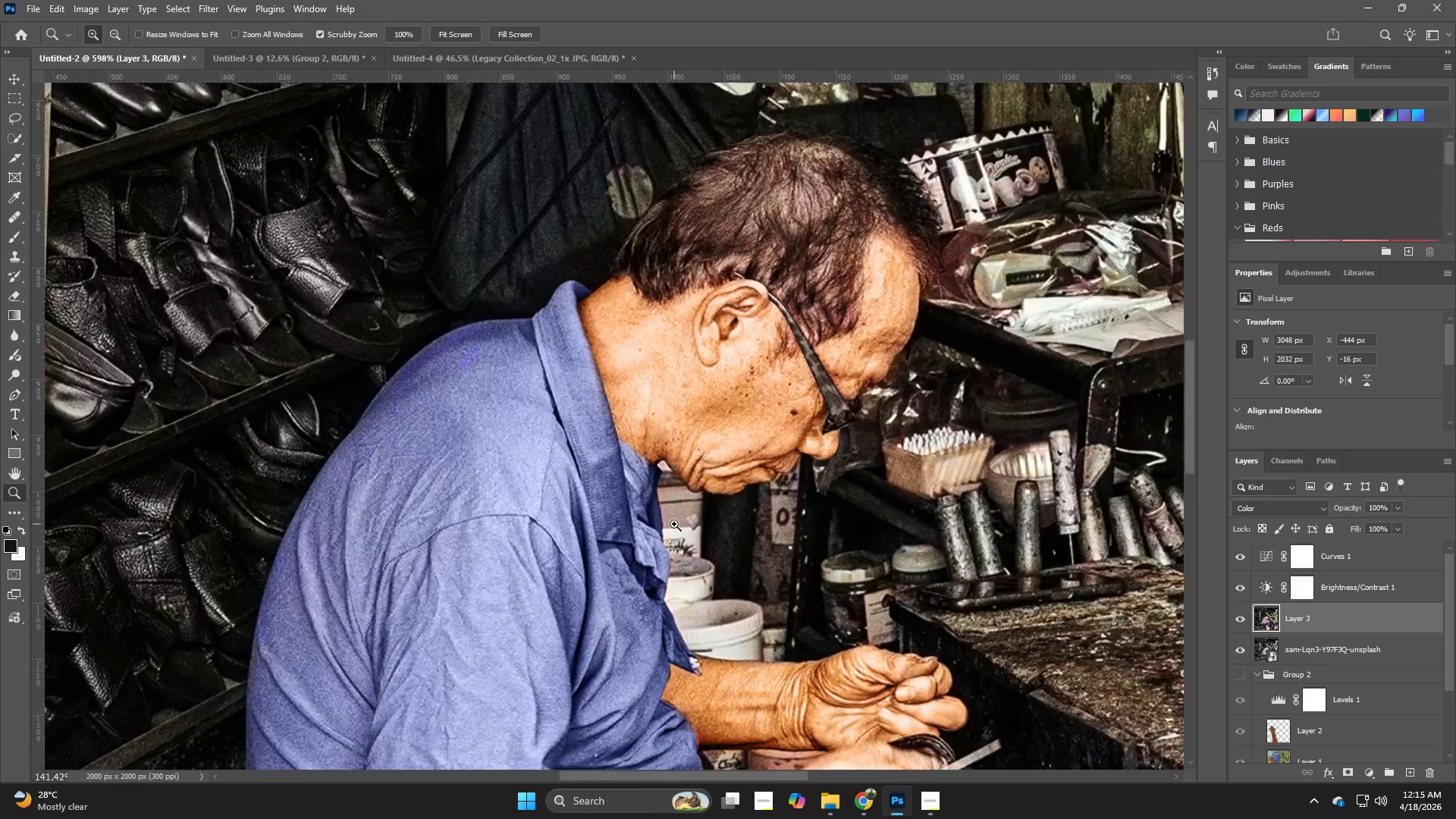 
left_click_drag(start_coordinate=[630, 506], to_coordinate=[652, 507])
 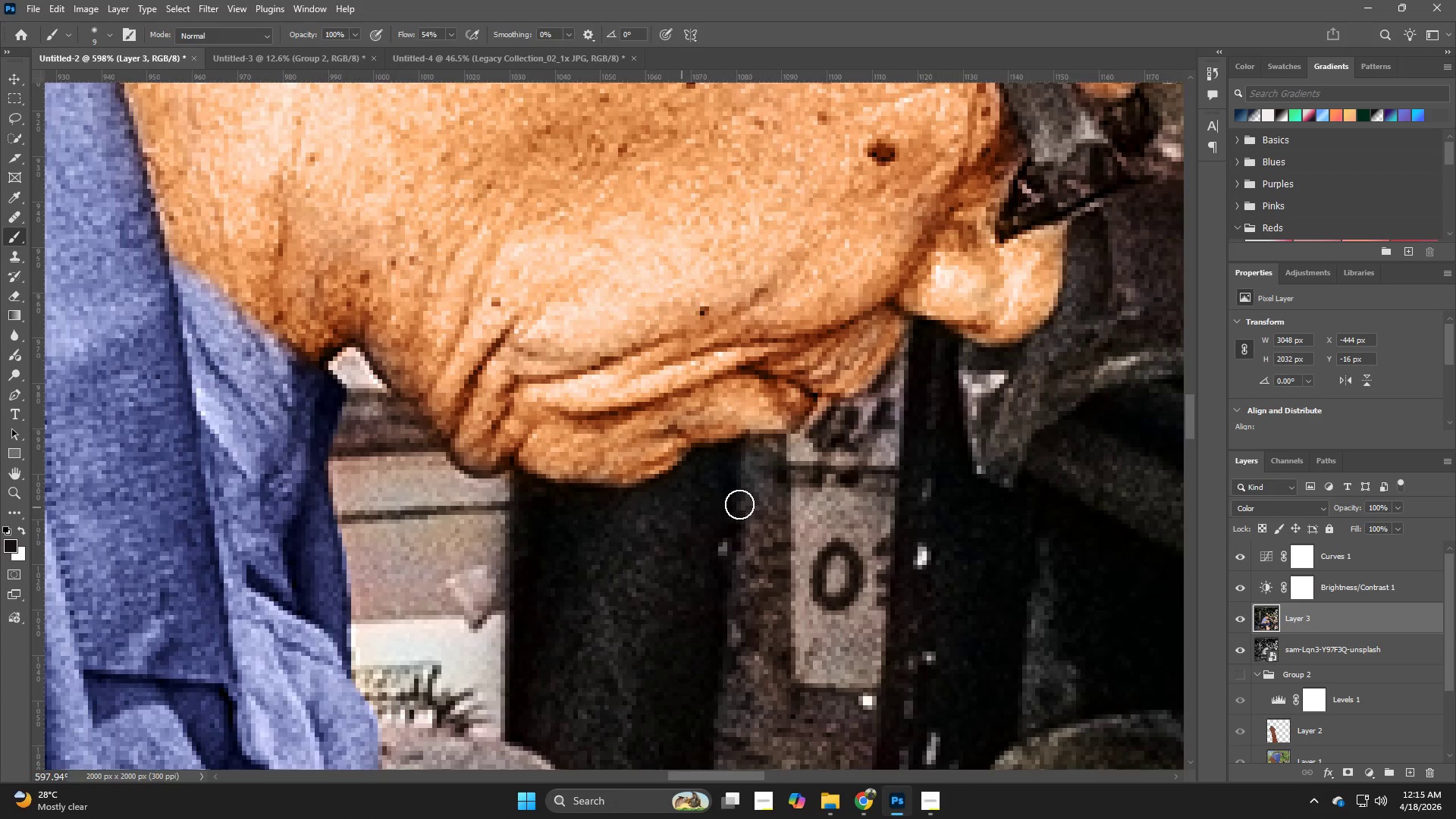 
hold_key(key=Z, duration=0.39)
 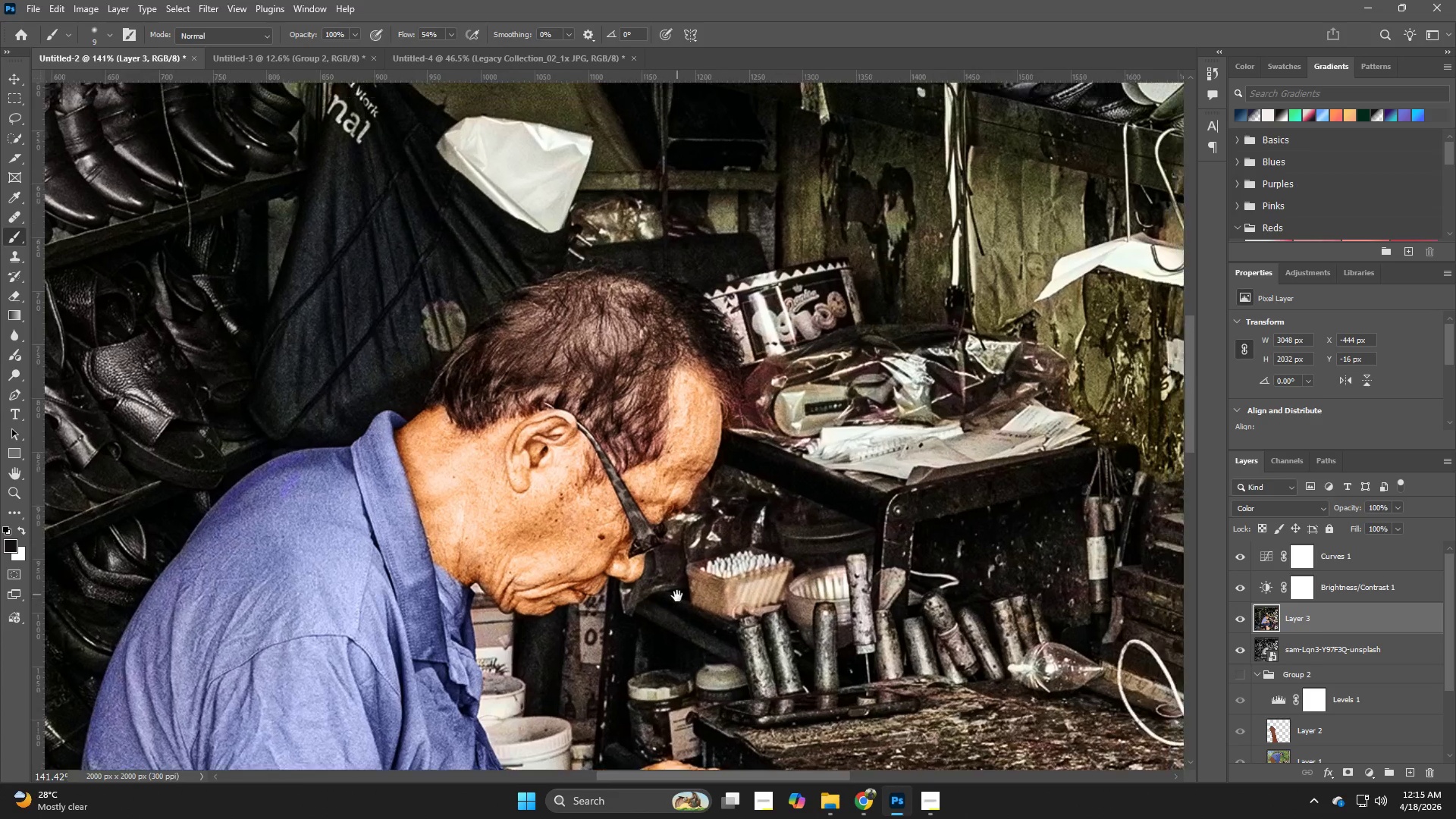 
left_click_drag(start_coordinate=[765, 497], to_coordinate=[674, 524])
 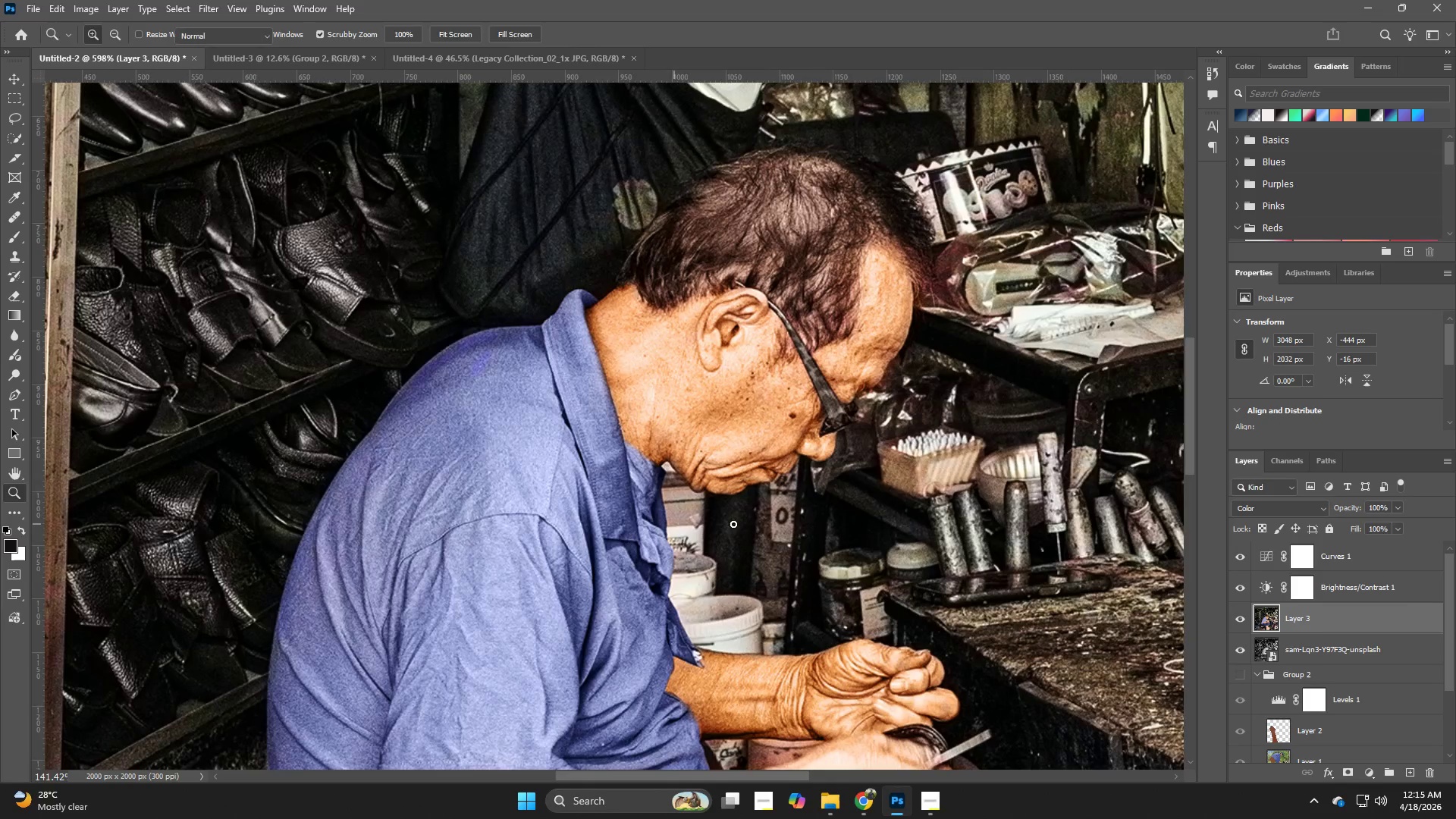 
hold_key(key=Space, duration=0.7)
 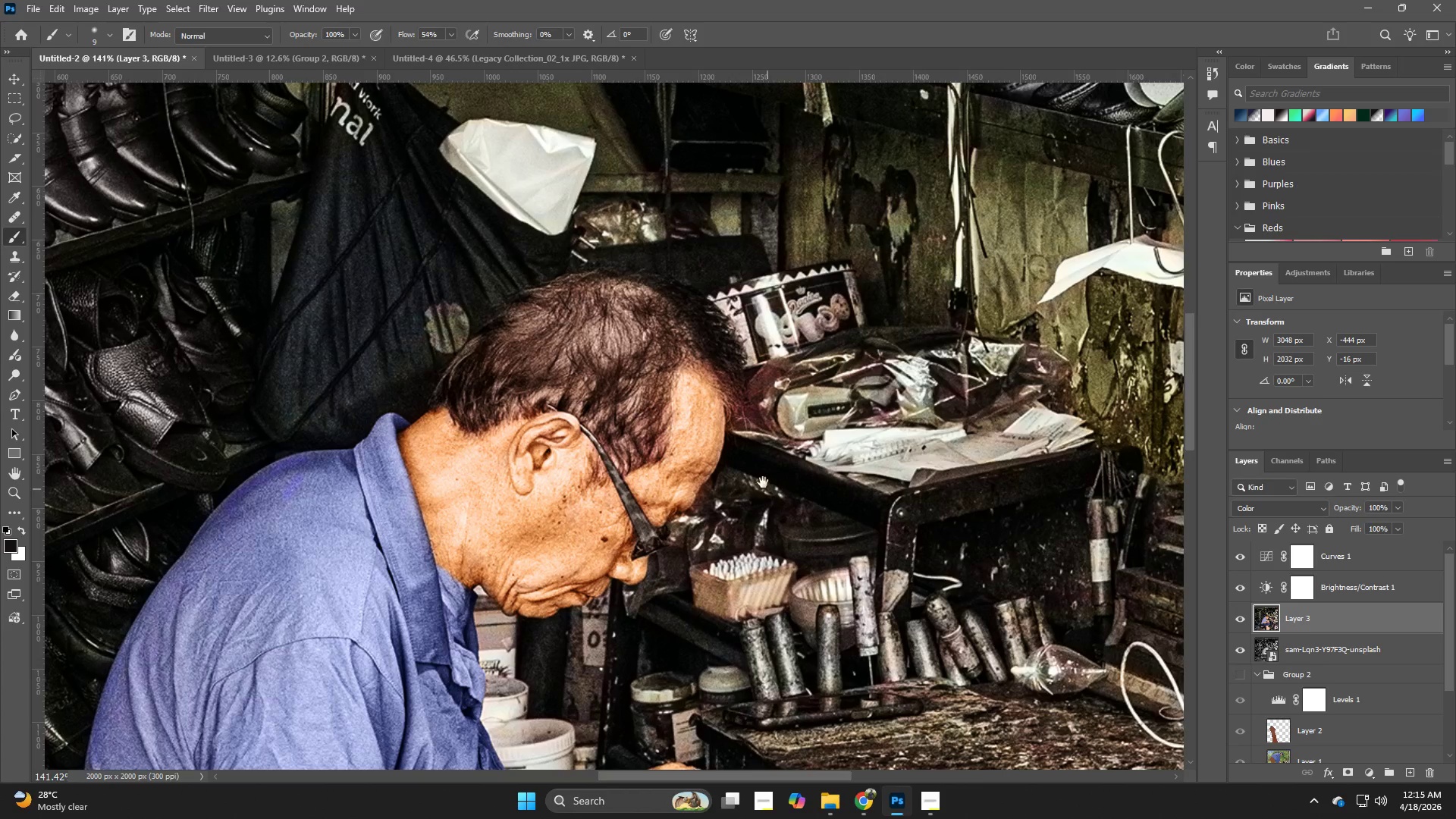 
left_click_drag(start_coordinate=[869, 472], to_coordinate=[681, 596])
 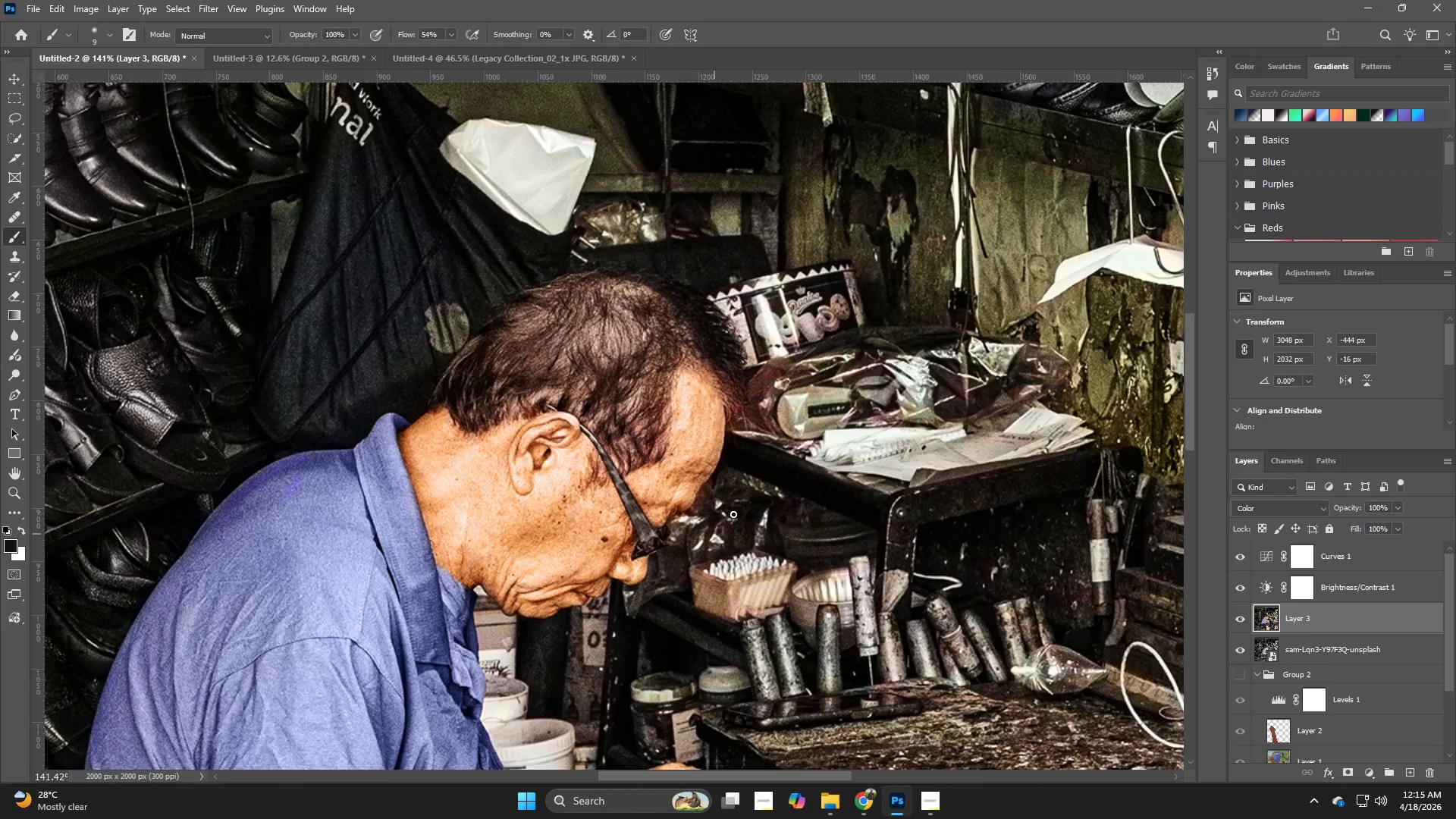 
hold_key(key=Space, duration=0.45)
 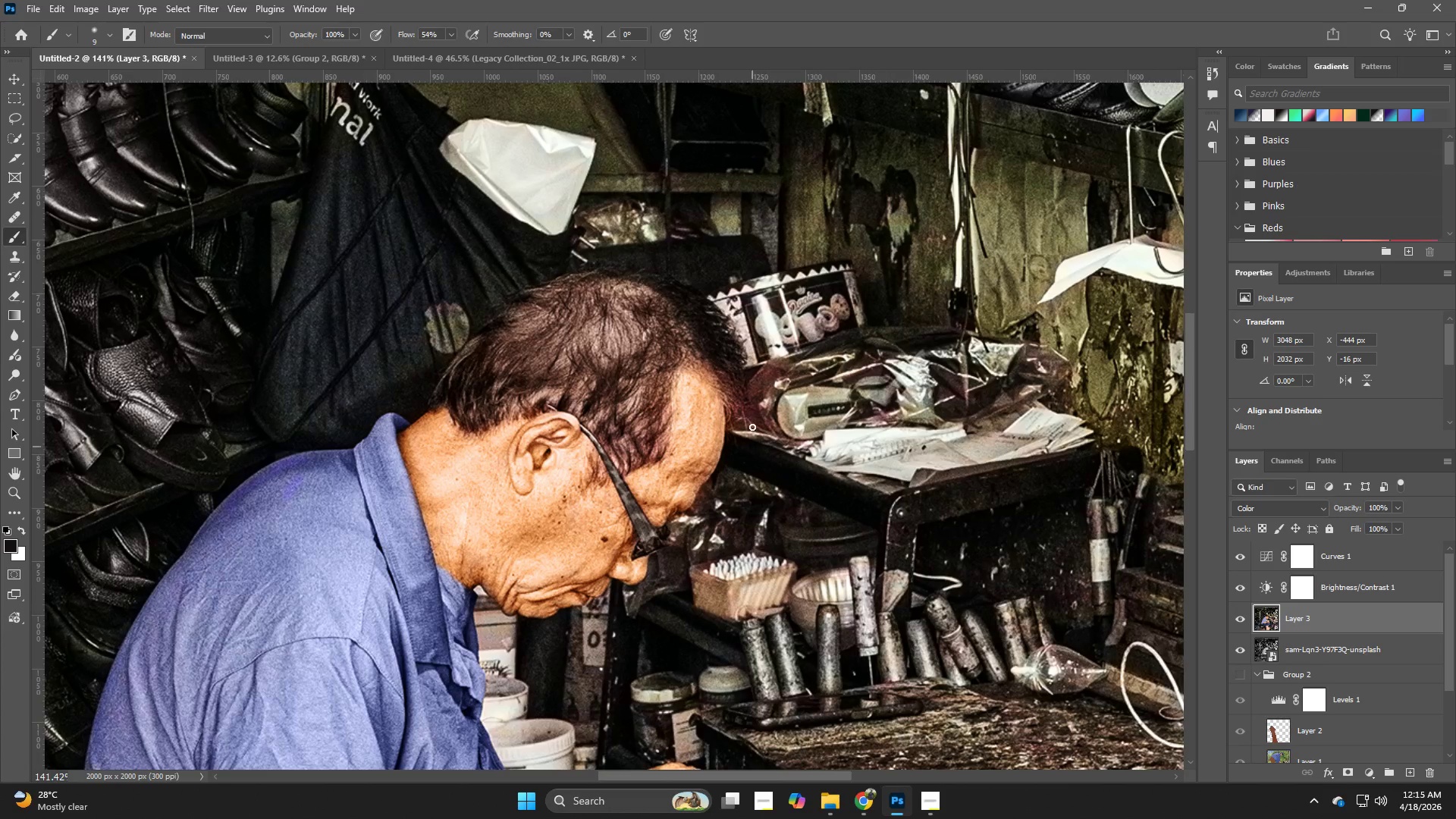 
hold_key(key=Z, duration=0.73)
 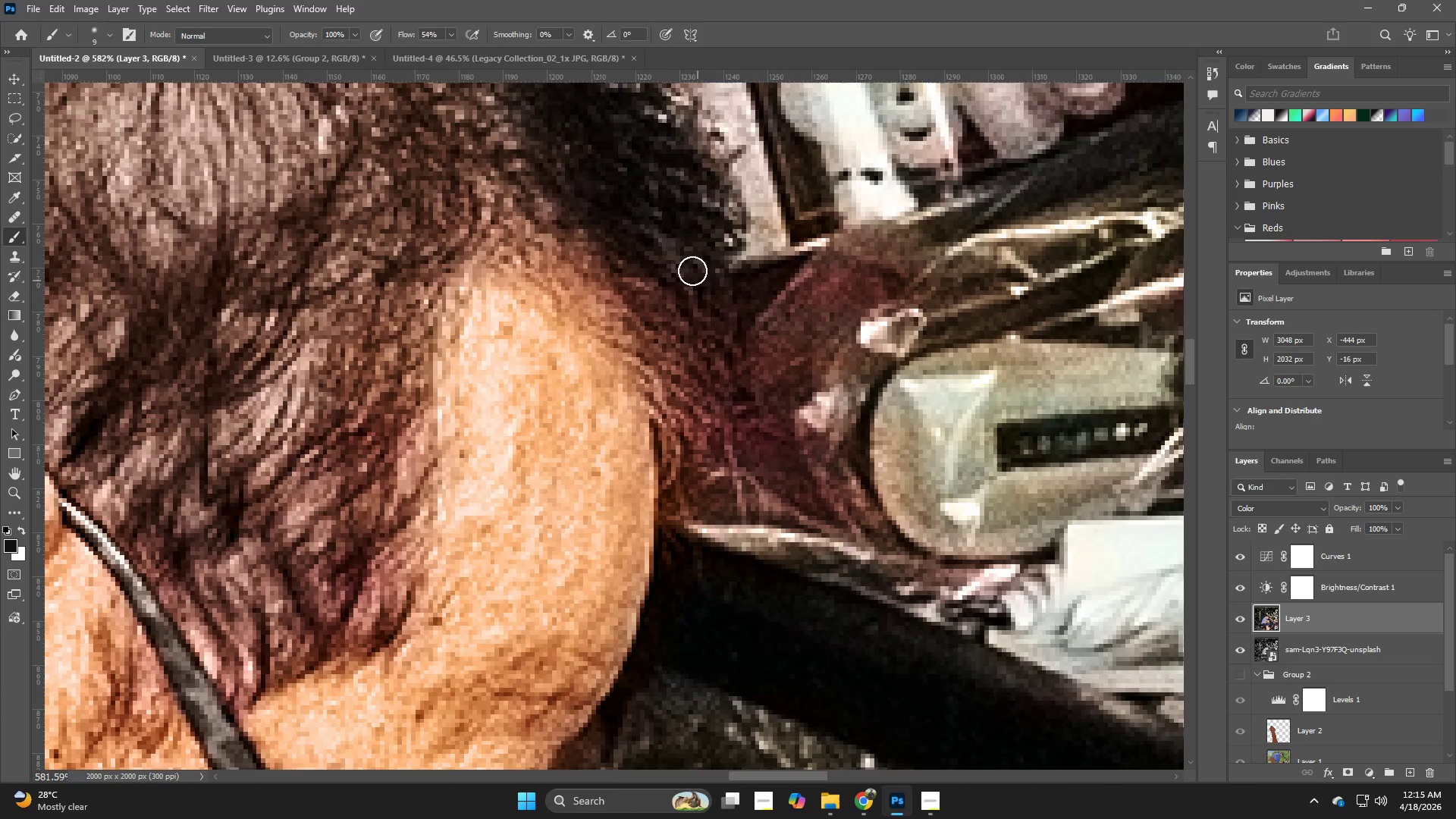 
left_click_drag(start_coordinate=[748, 401], to_coordinate=[840, 449])
 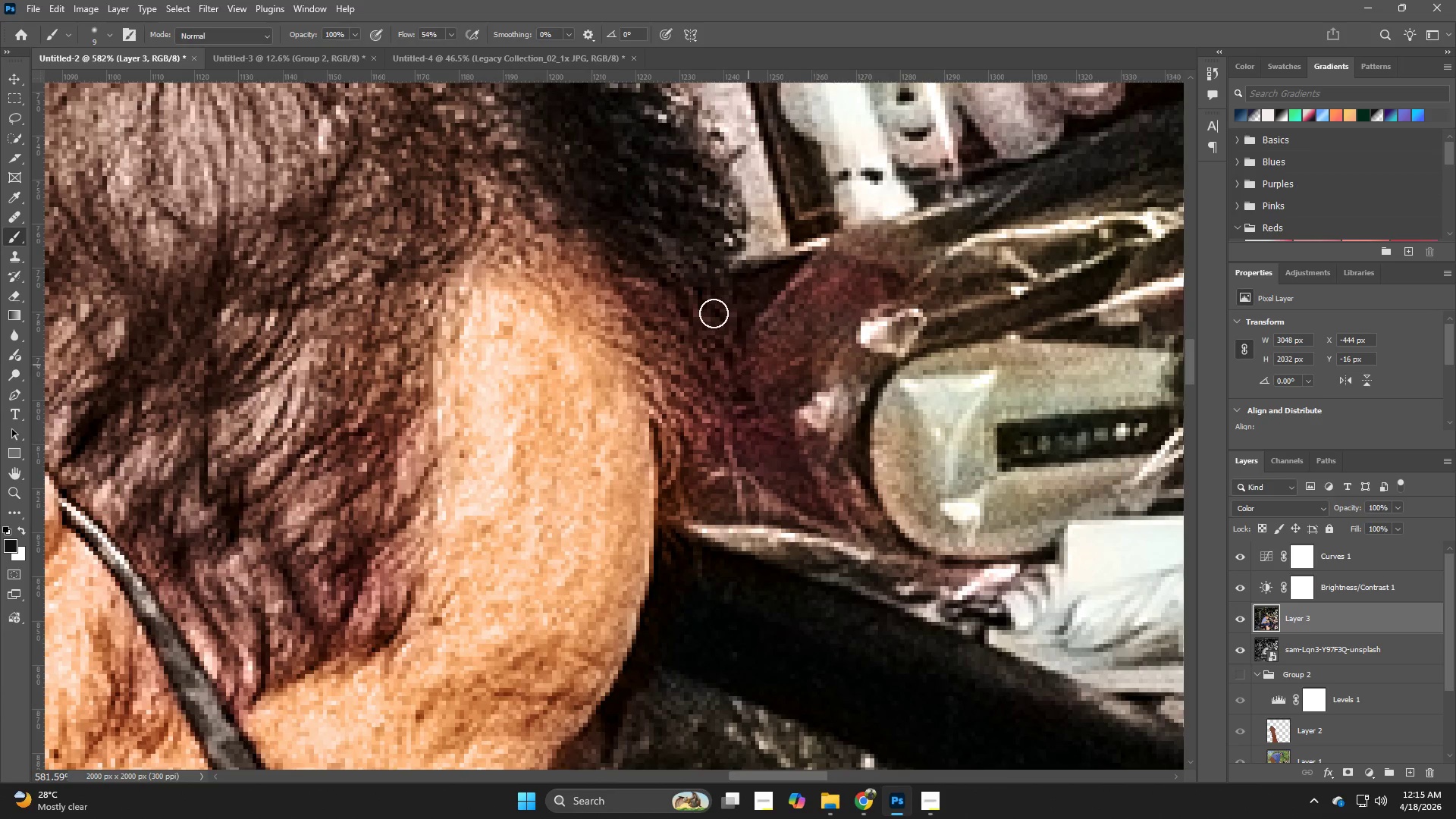 
key(B)
 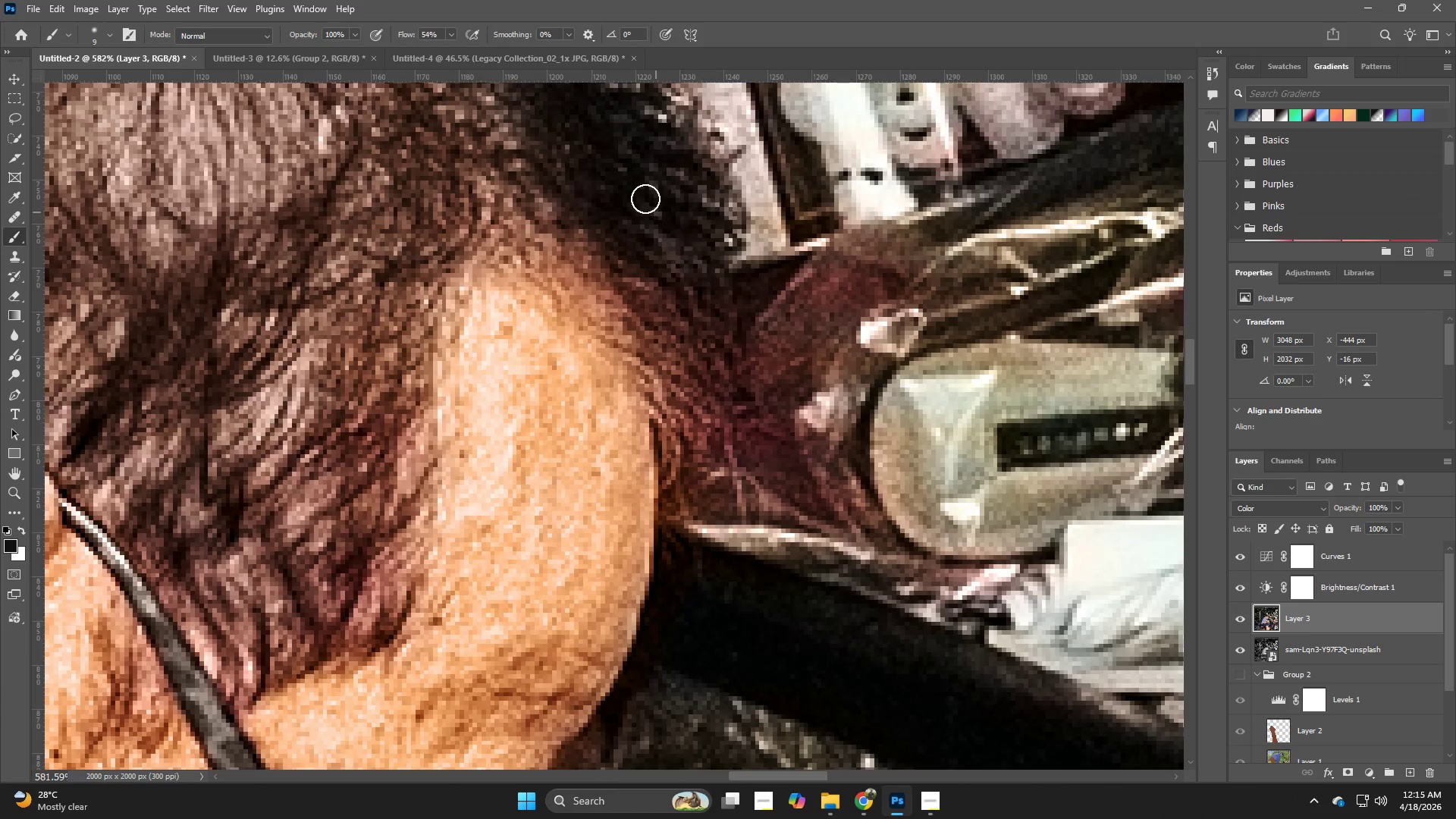 
hold_key(key=AltLeft, duration=0.95)
left_click([611, 206])
 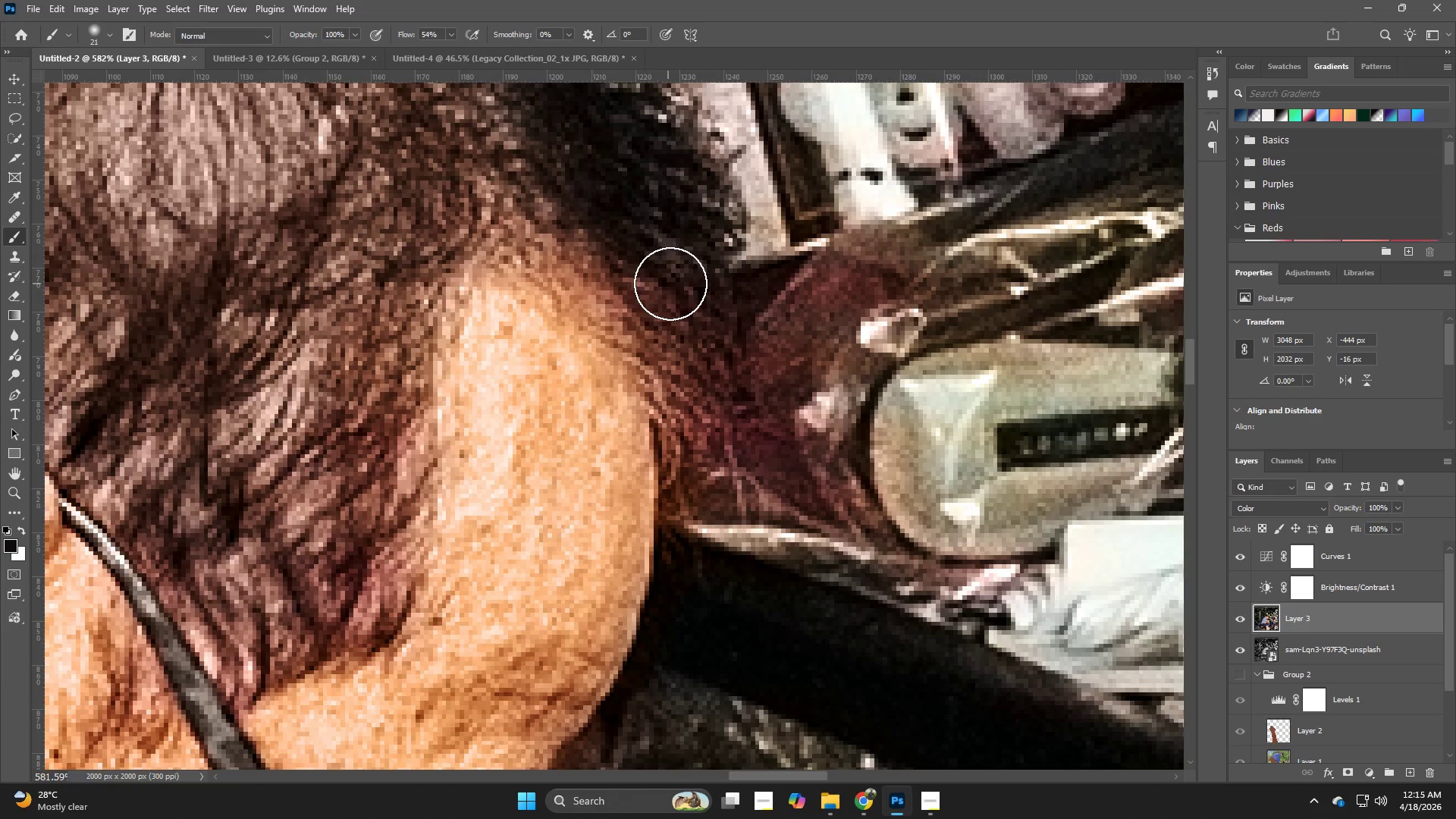 
left_click_drag(start_coordinate=[674, 289], to_coordinate=[706, 450])